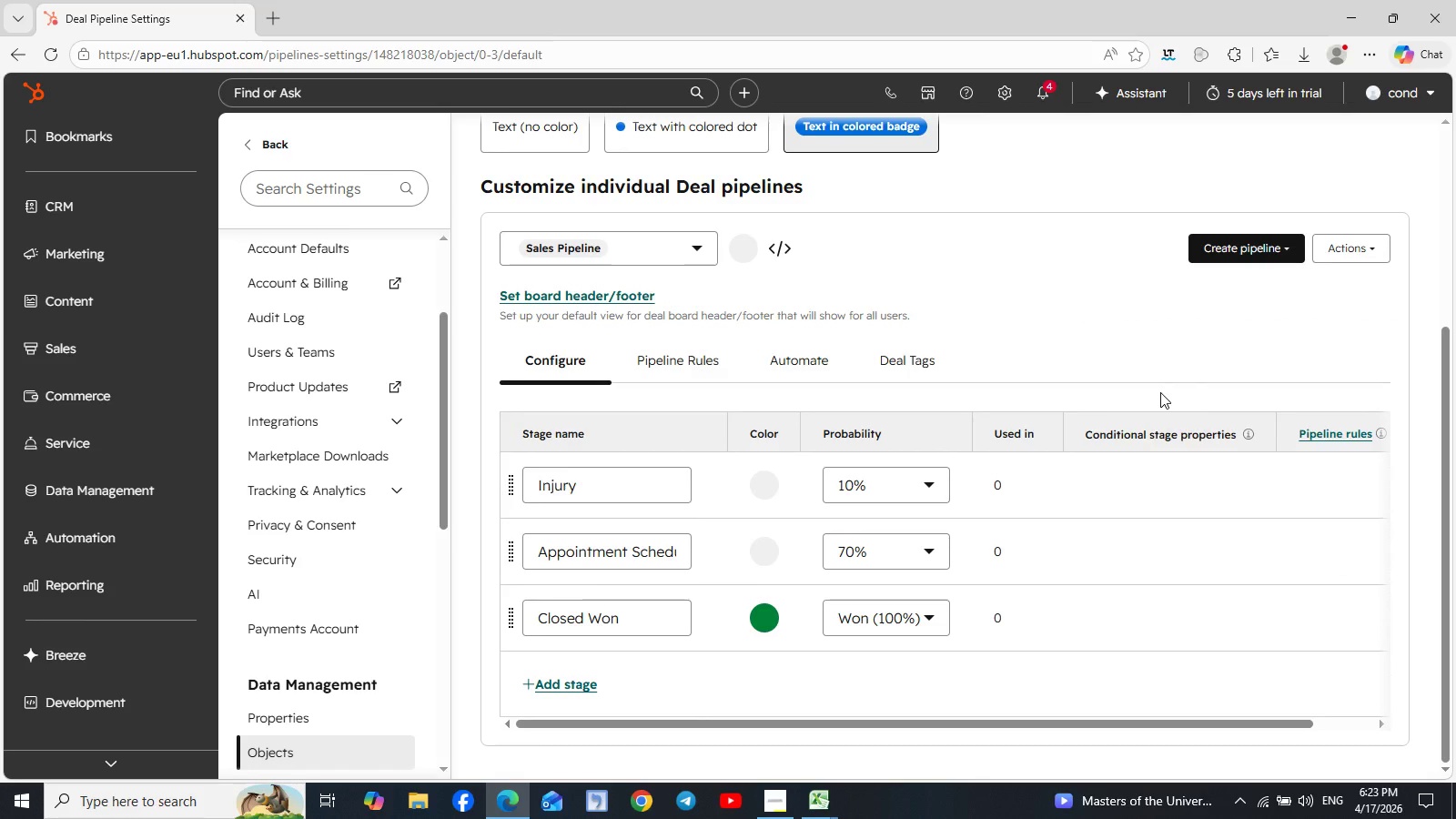 
scroll: coordinate [1160, 392], scroll_direction: up, amount: 2.0
 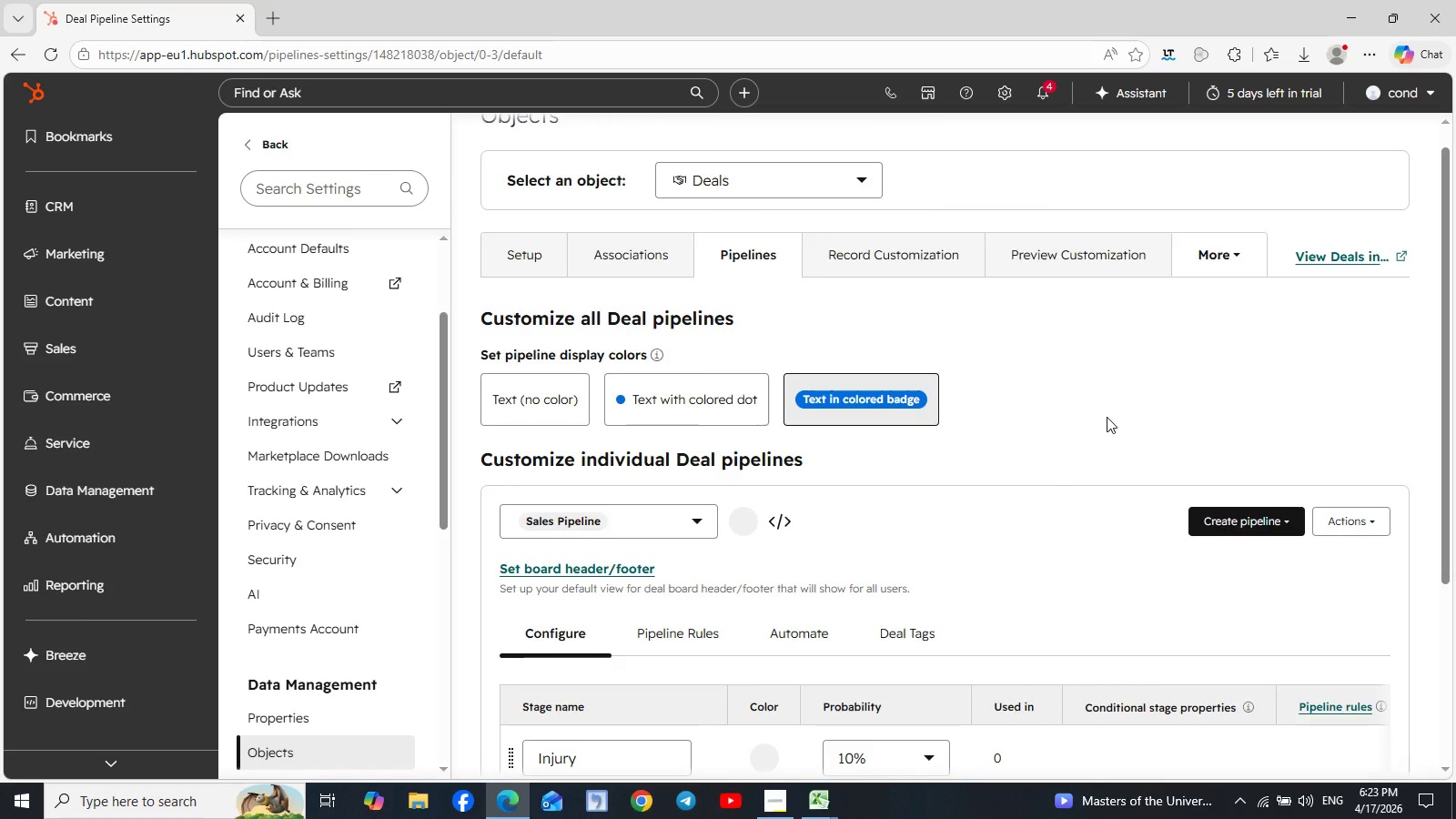 
left_click([1107, 417])
 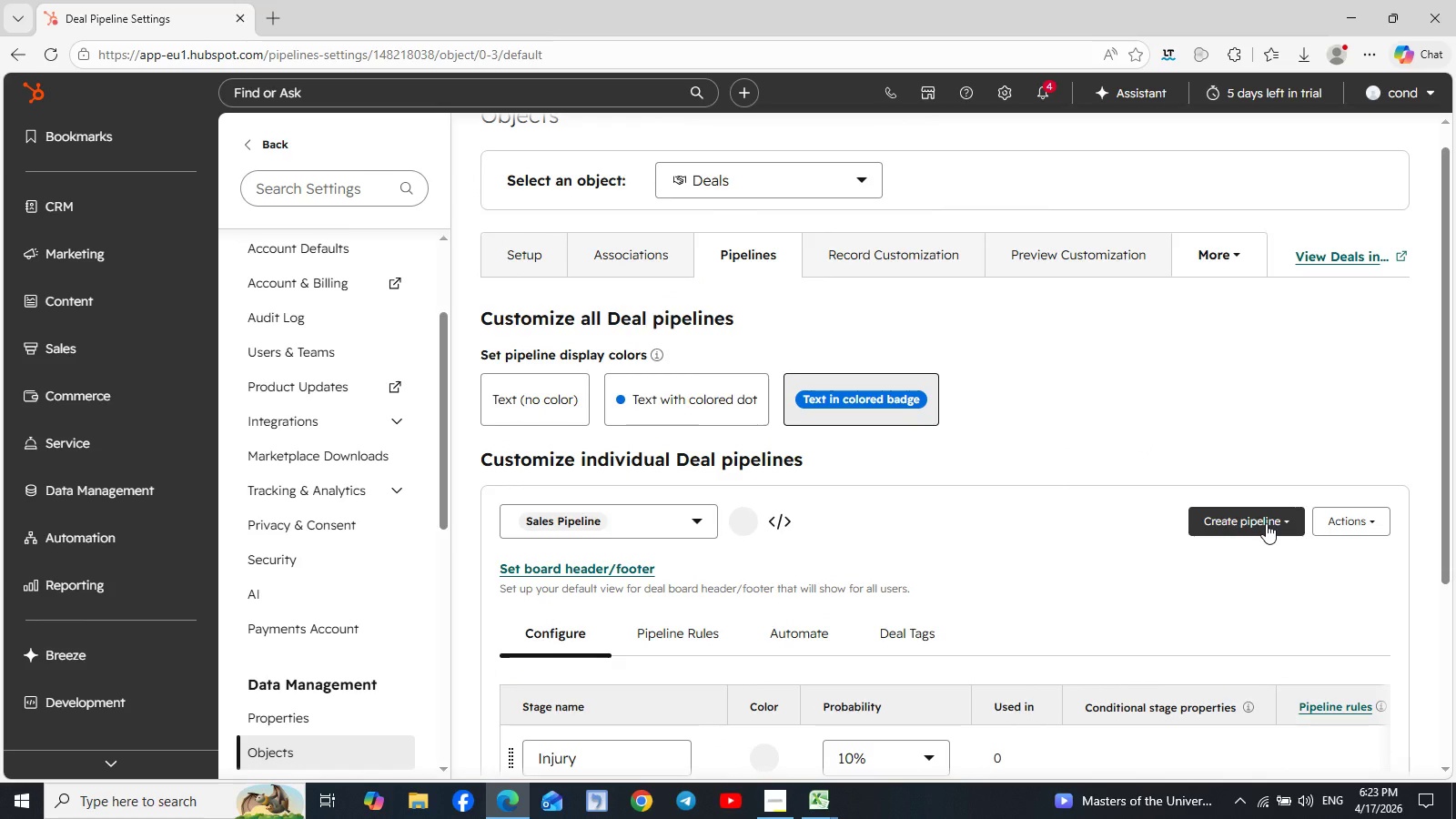 
left_click([1288, 516])
 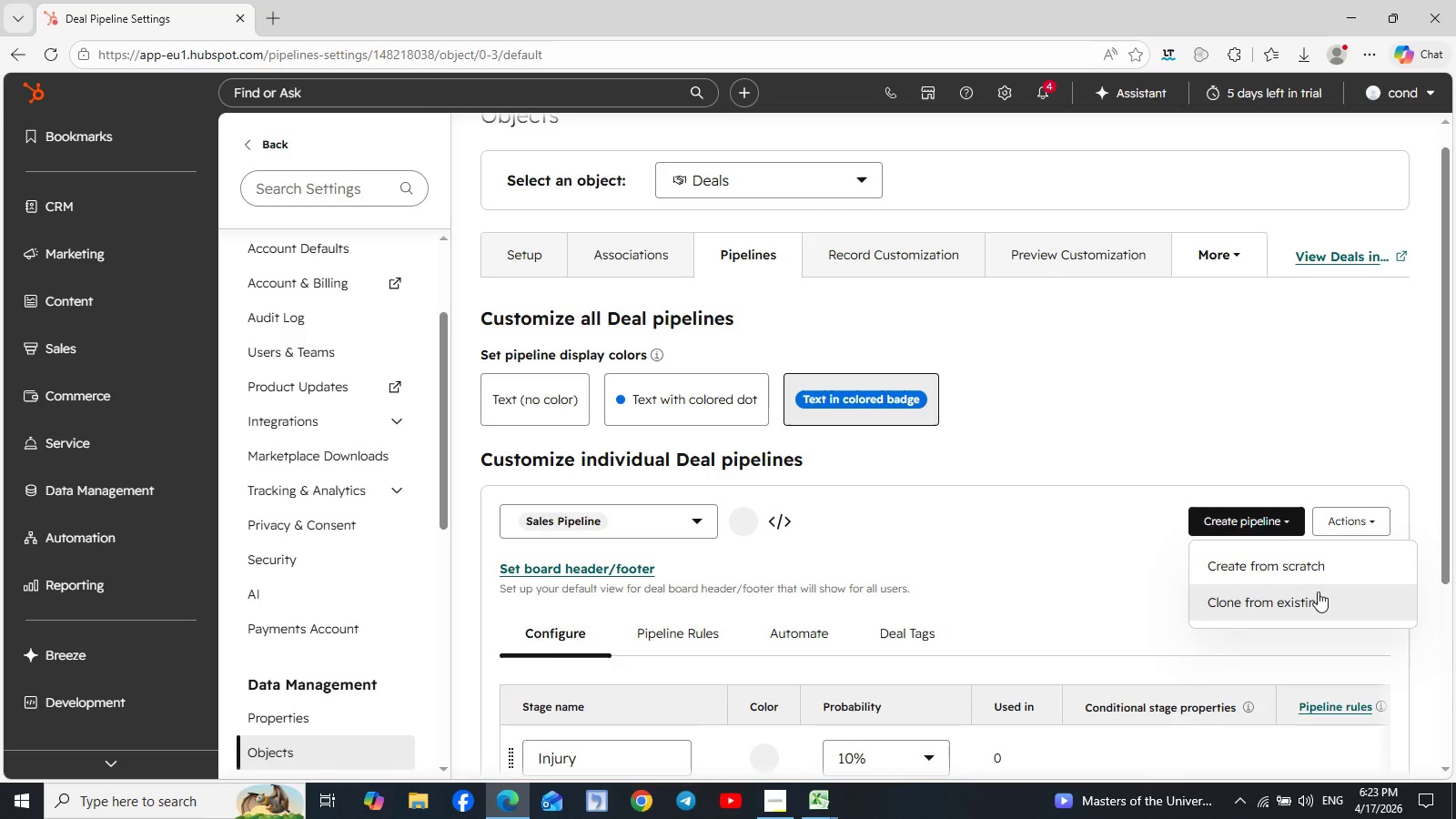 
left_click([1288, 574])
 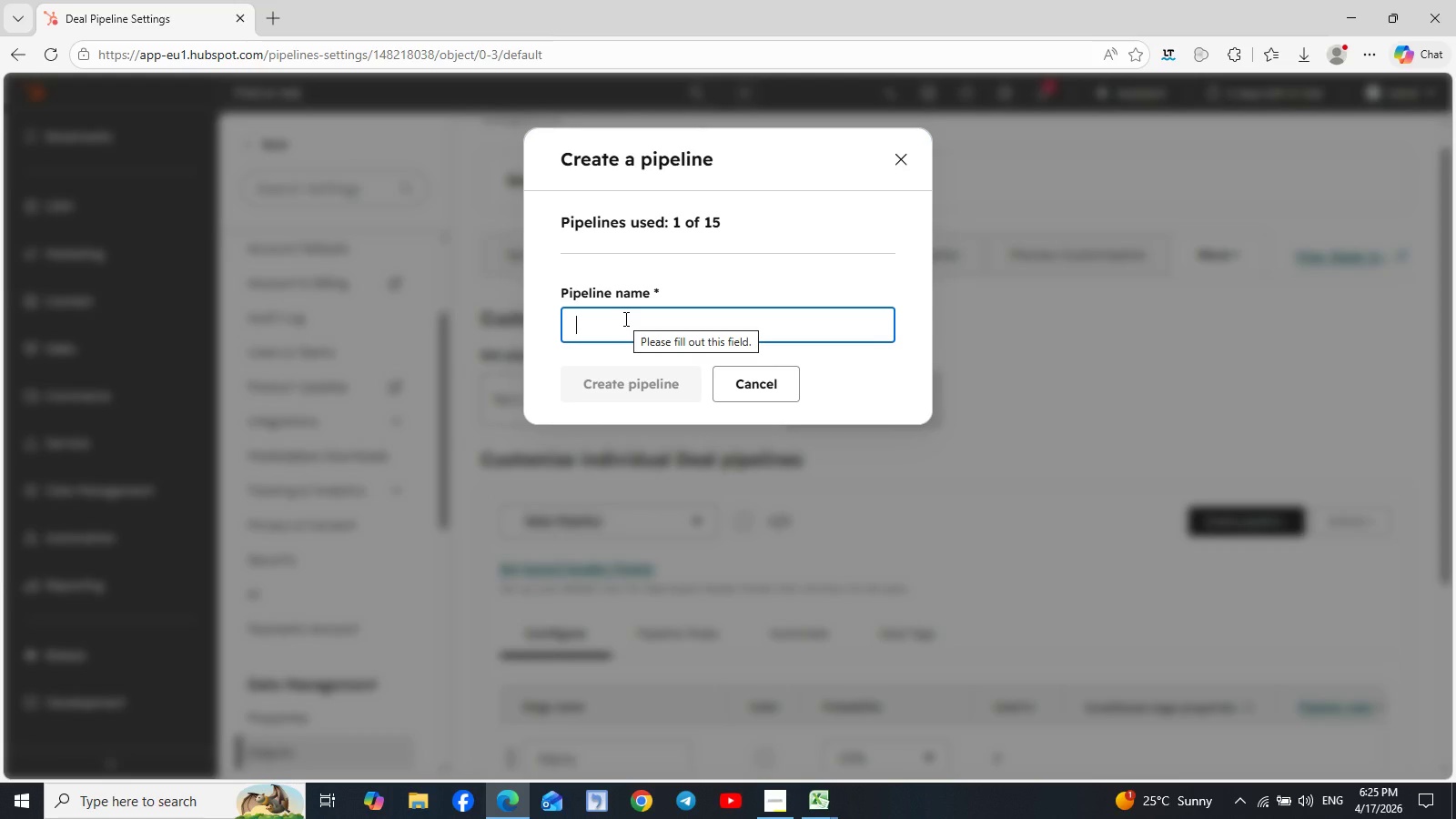 
wait(92.34)
 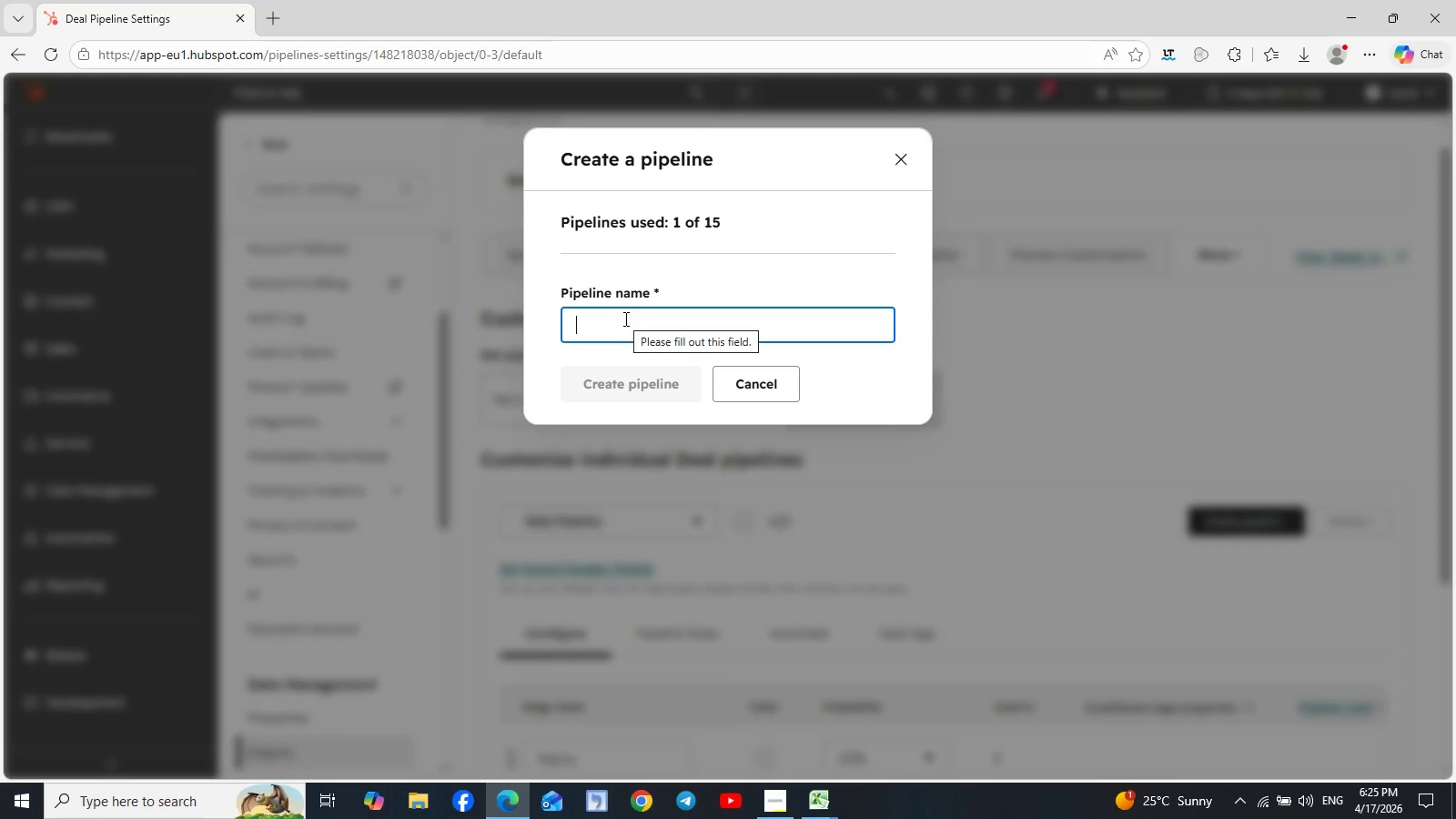 
left_click([904, 166])
 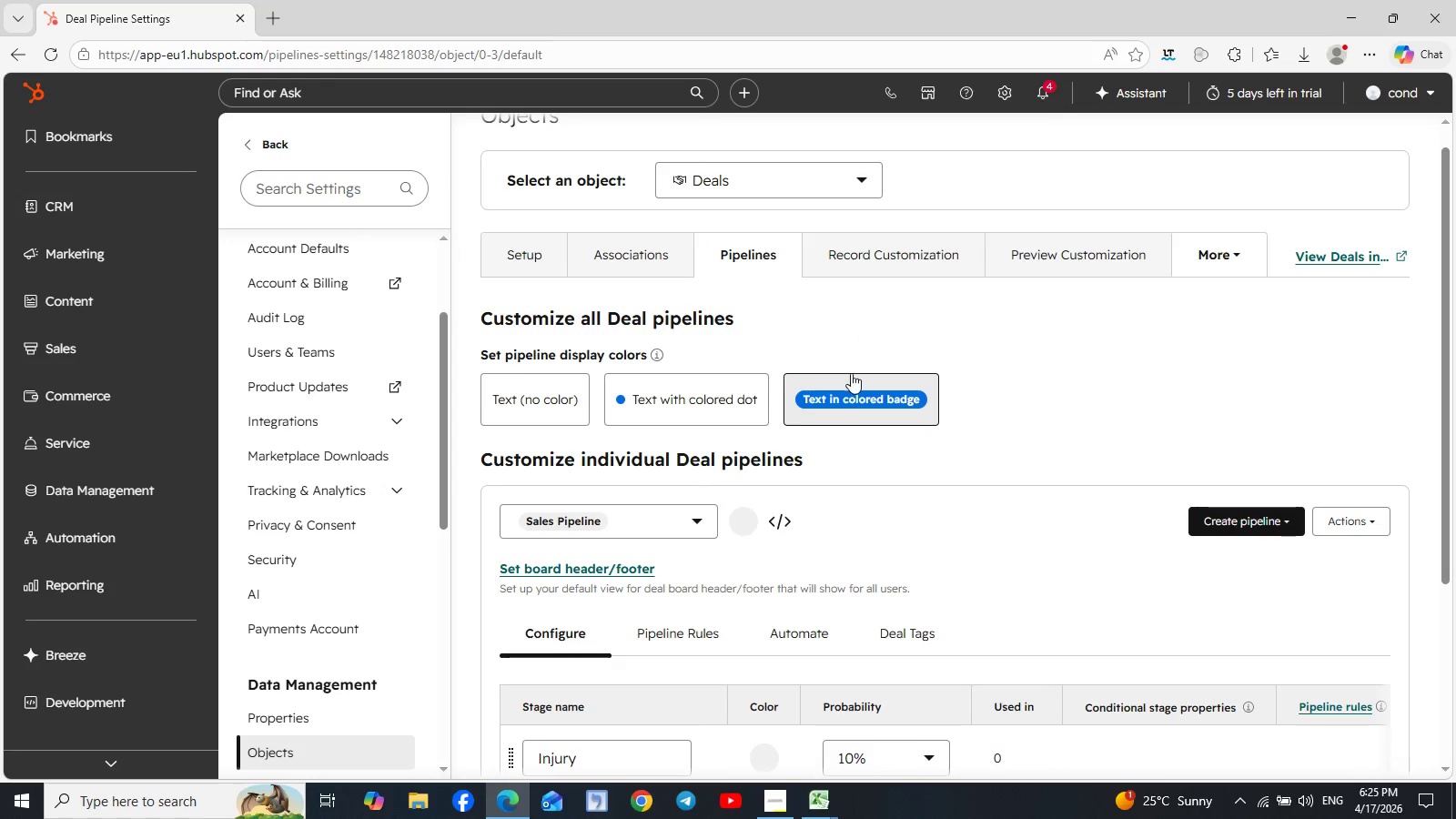 
scroll: coordinate [835, 445], scroll_direction: down, amount: 5.0
 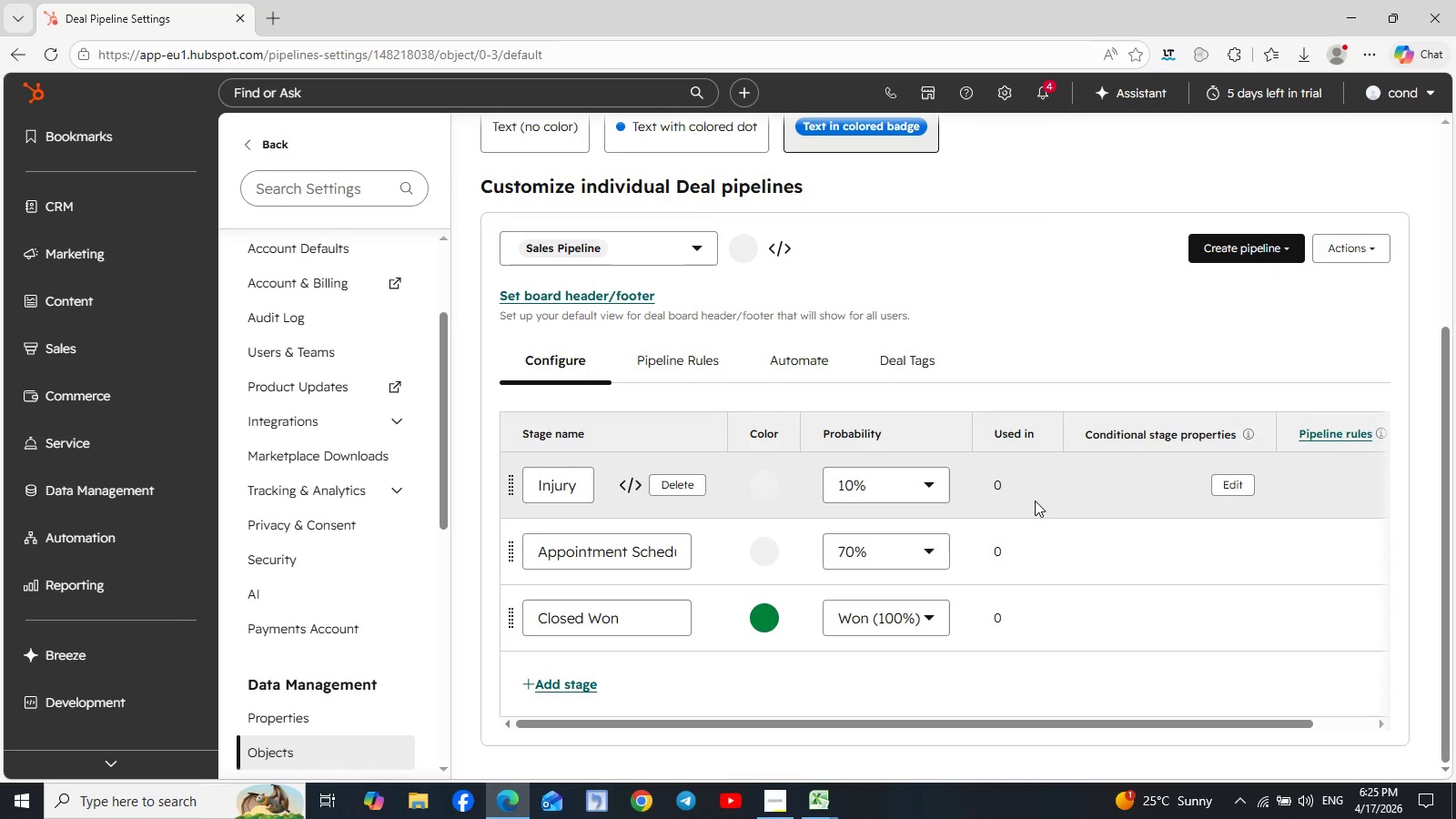 
wait(28.06)
 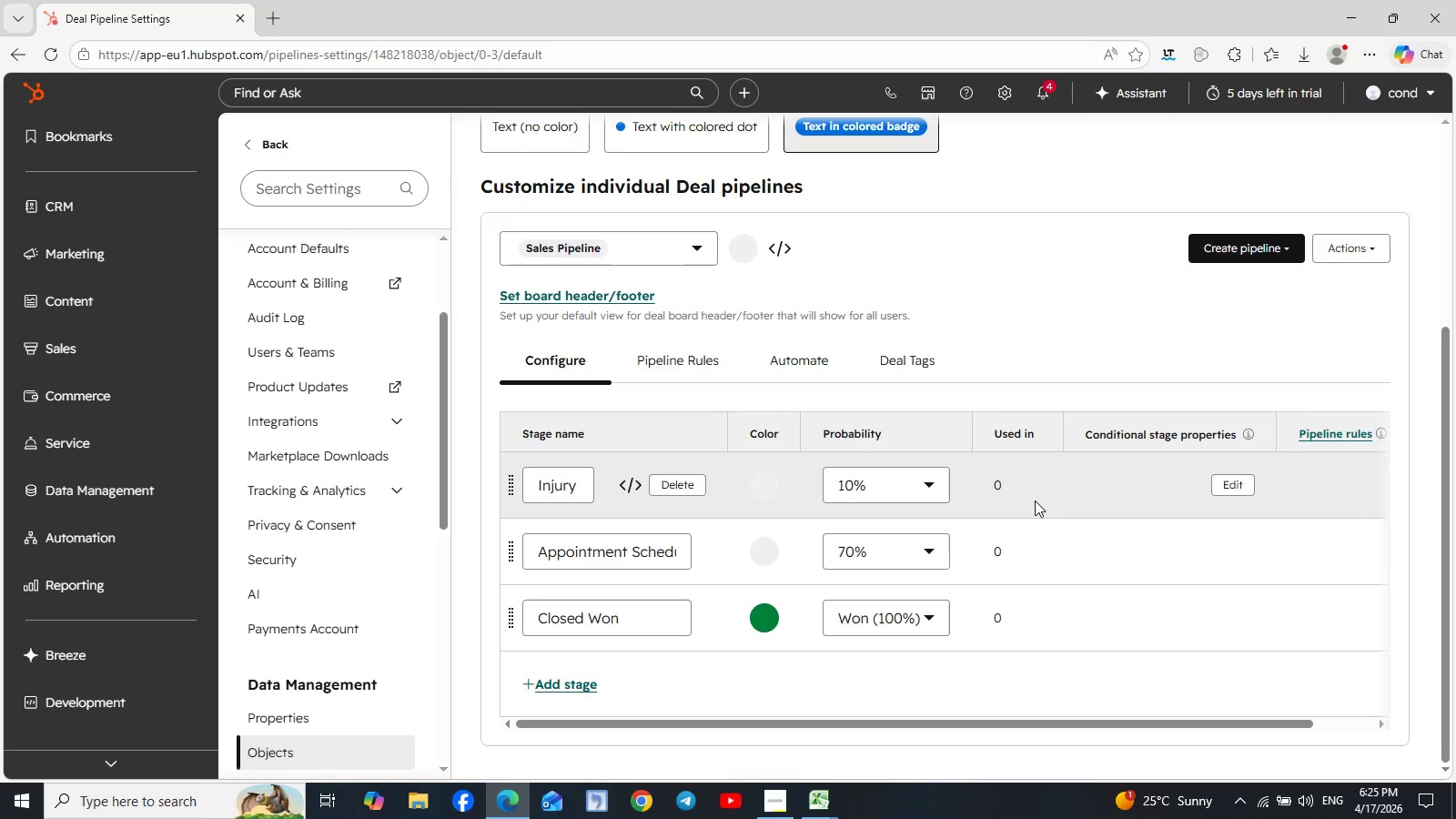 
mouse_move([563, 500])
 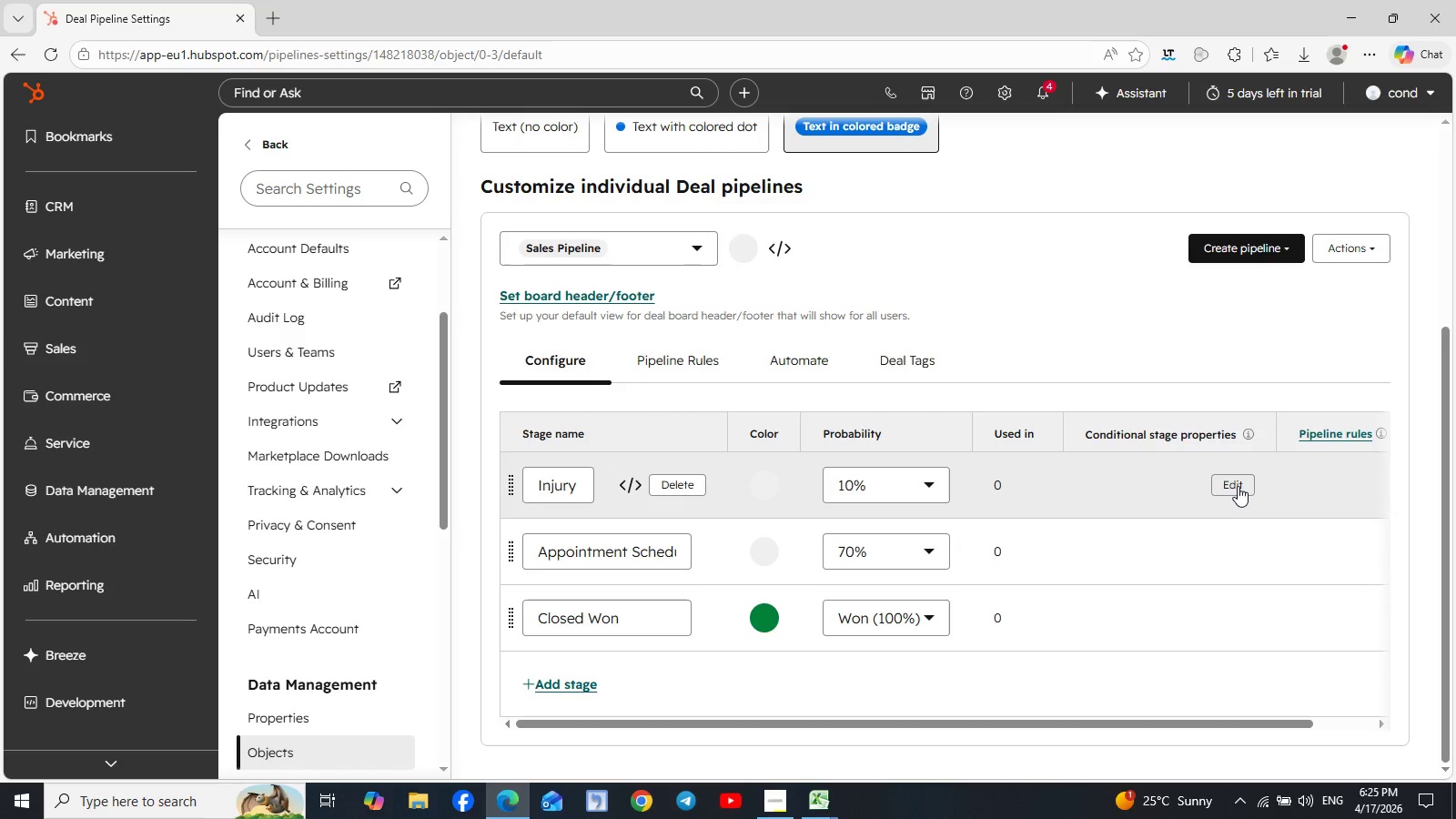 
left_click([1237, 482])
 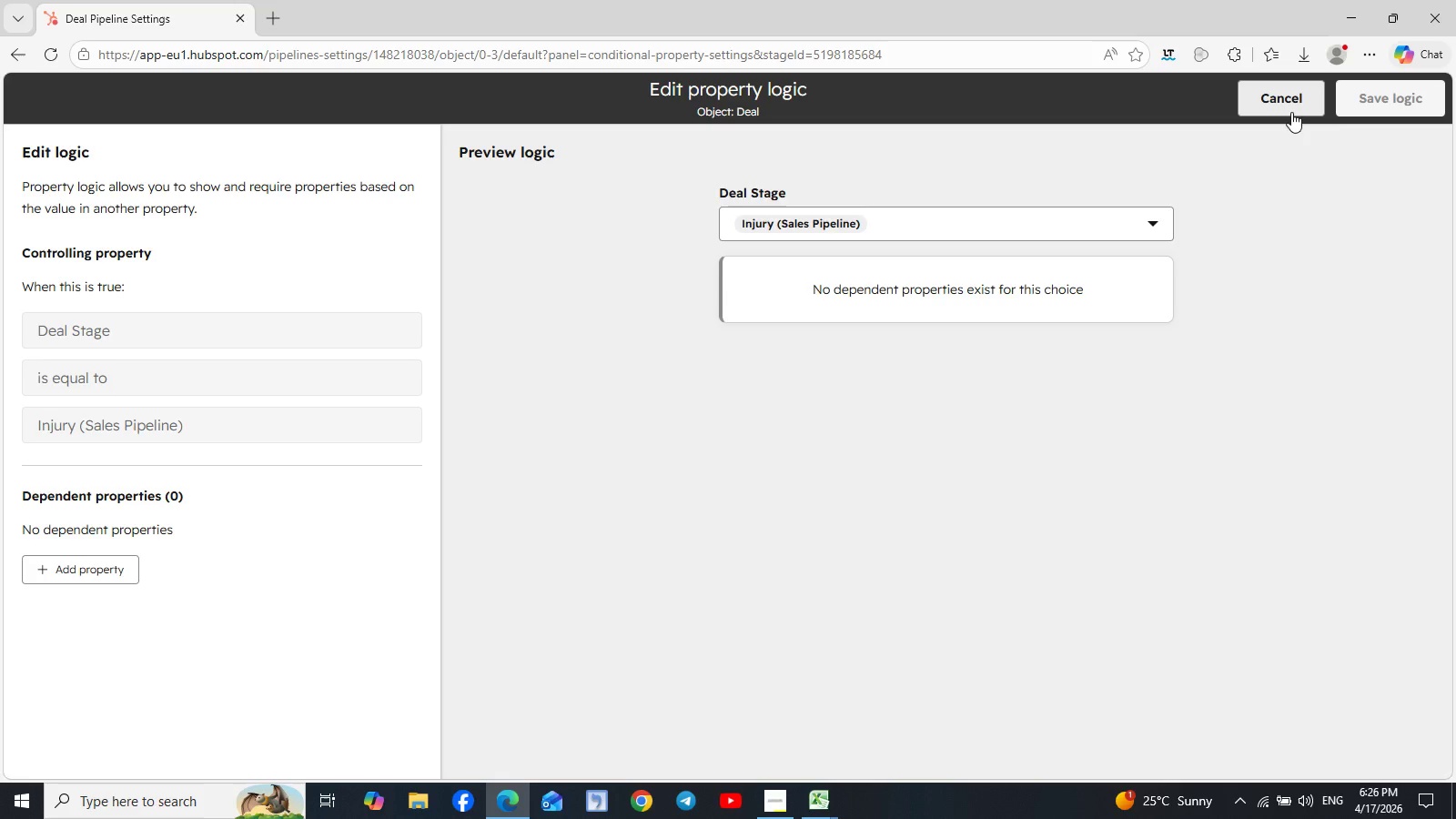 
wait(39.67)
 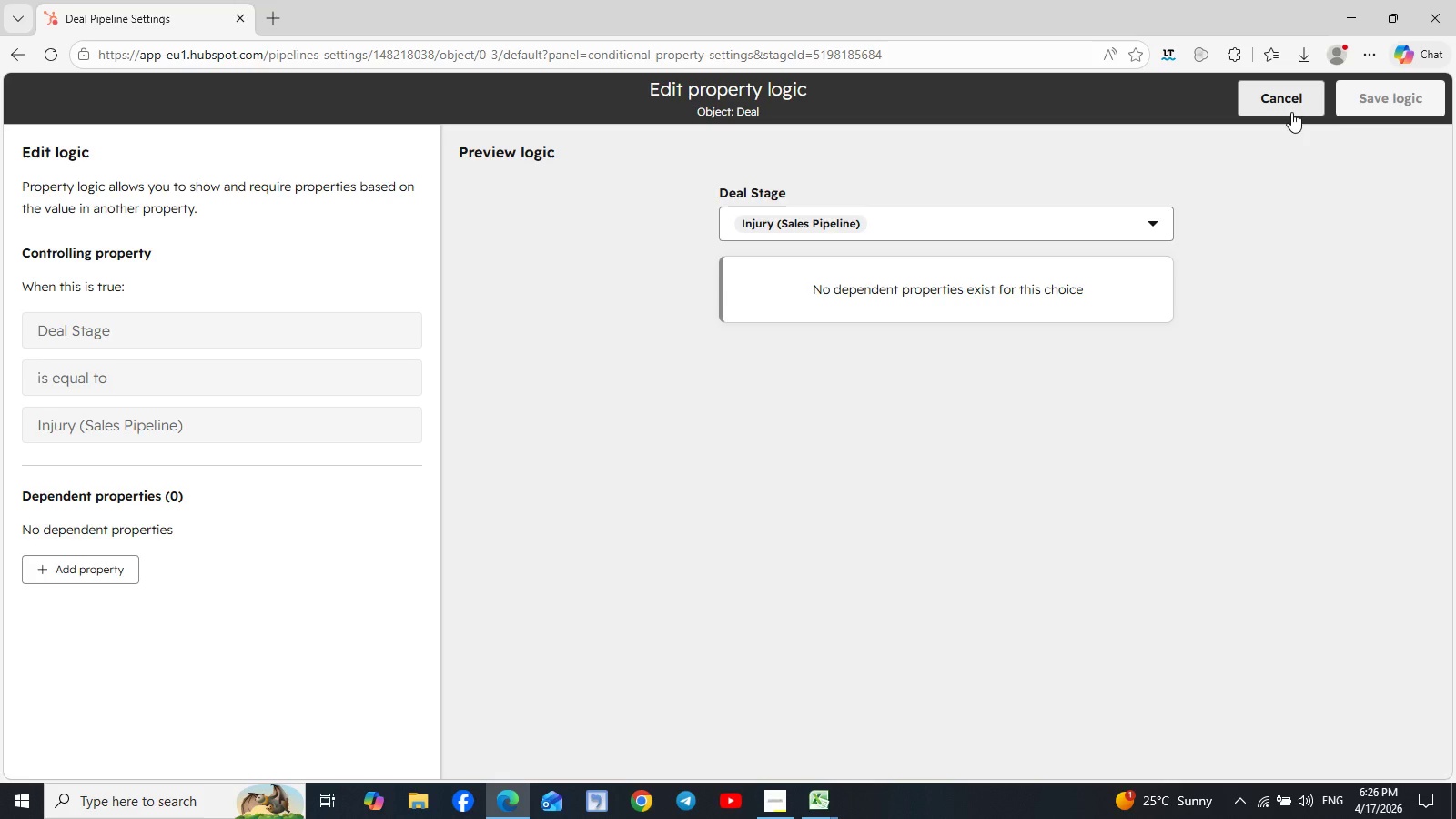 
left_click([1148, 223])
 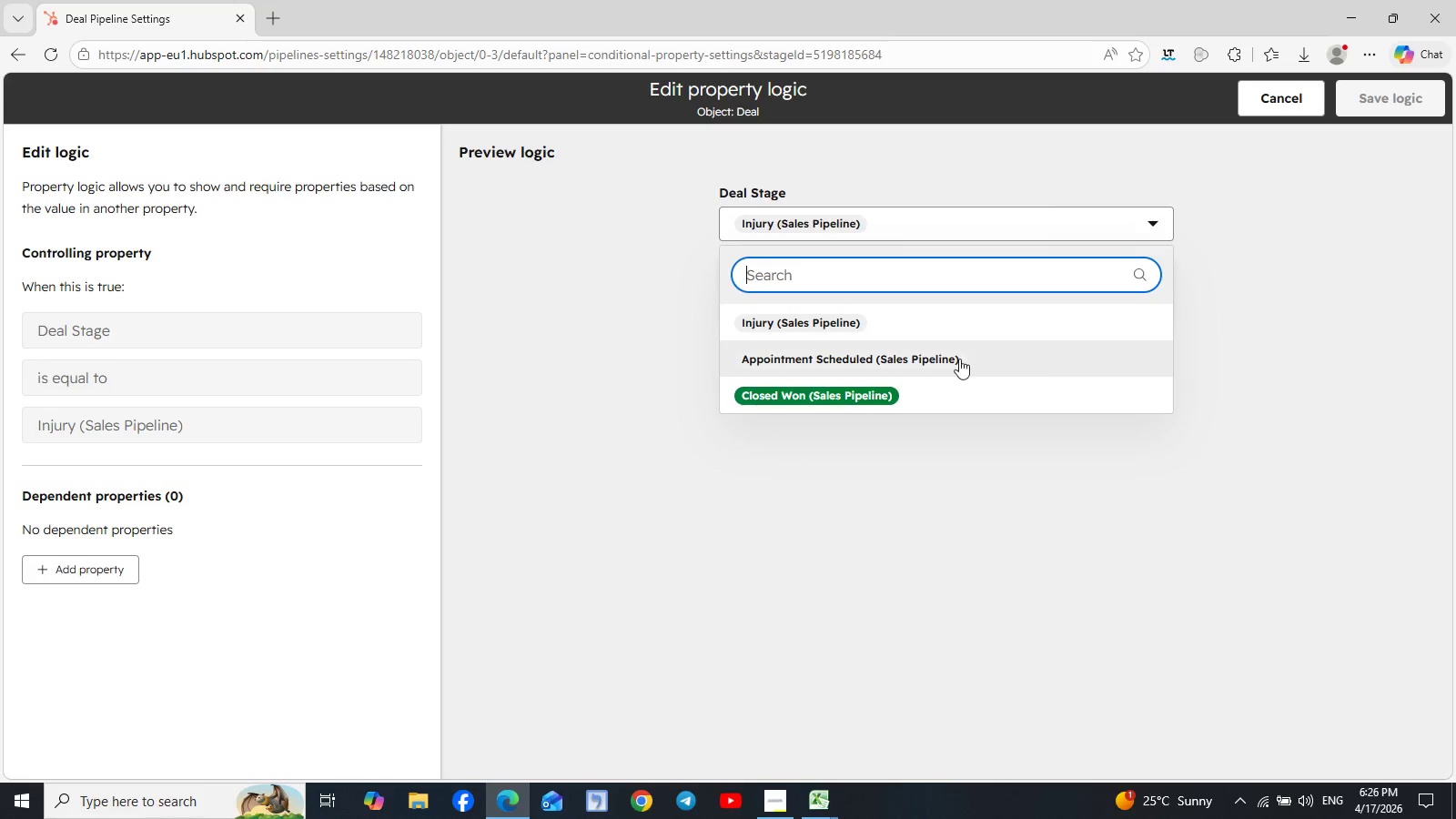 
left_click([630, 269])
 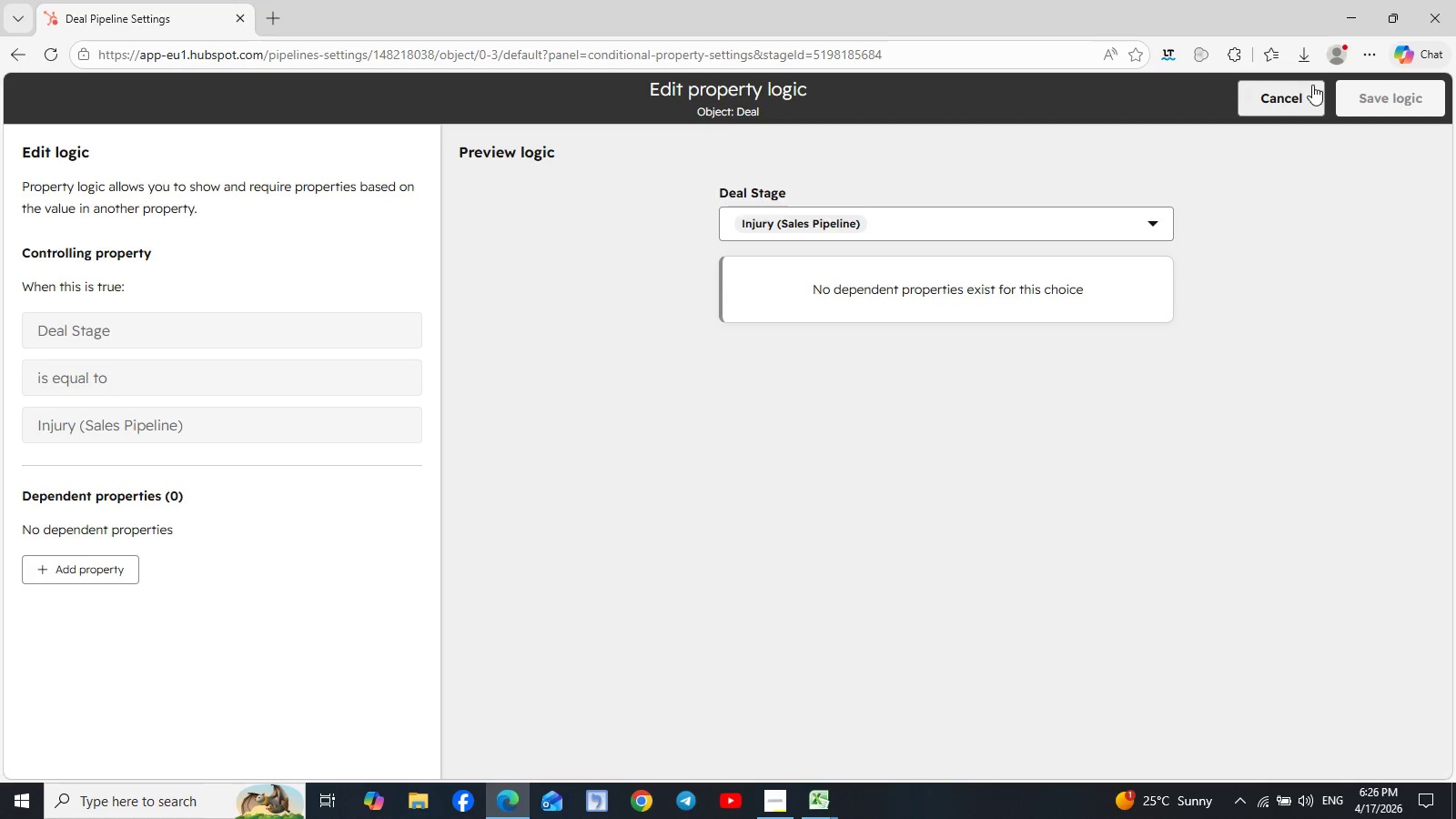 
wait(7.55)
 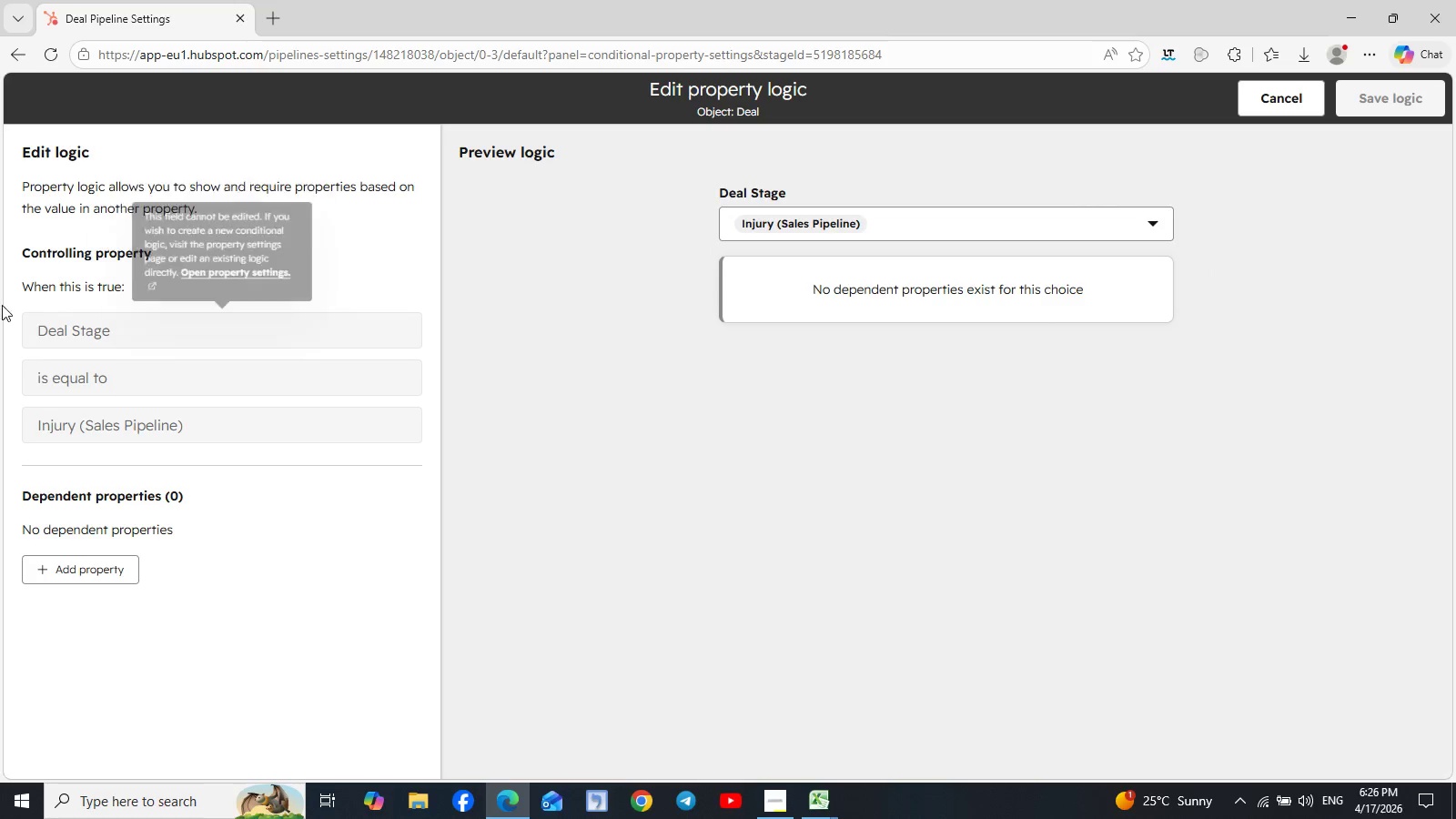 
left_click([1309, 98])
 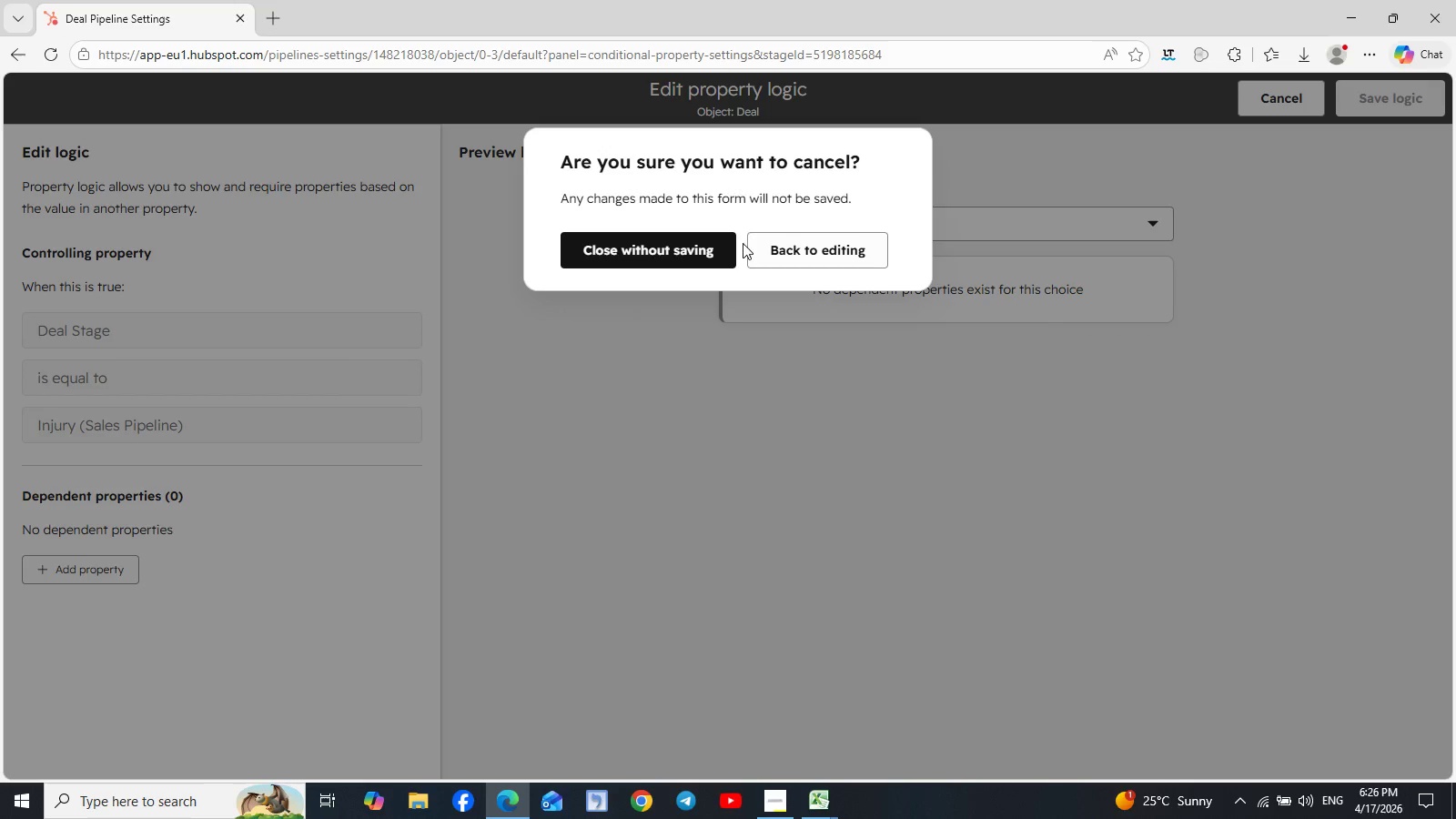 
left_click([715, 255])
 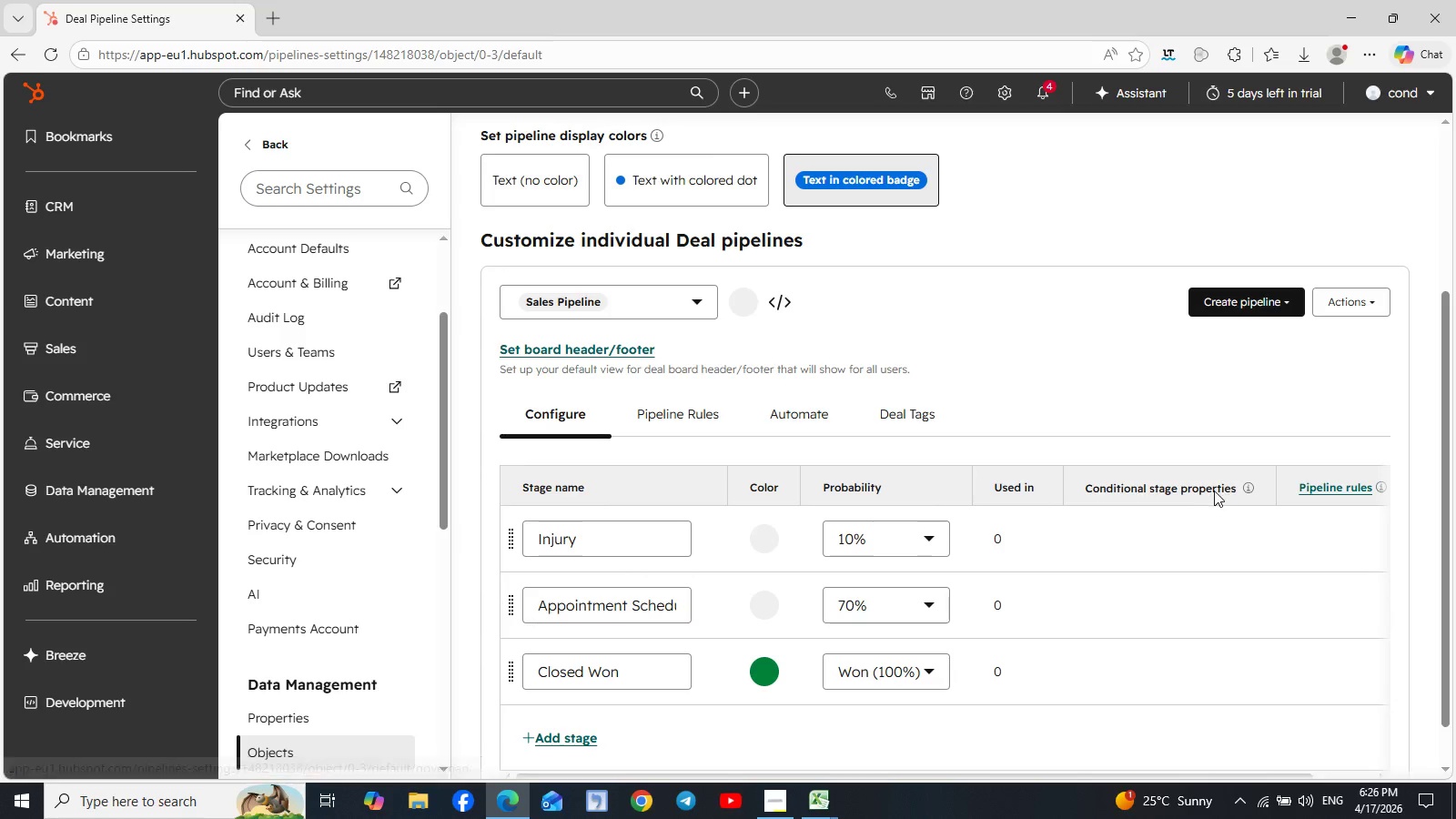 
wait(10.53)
 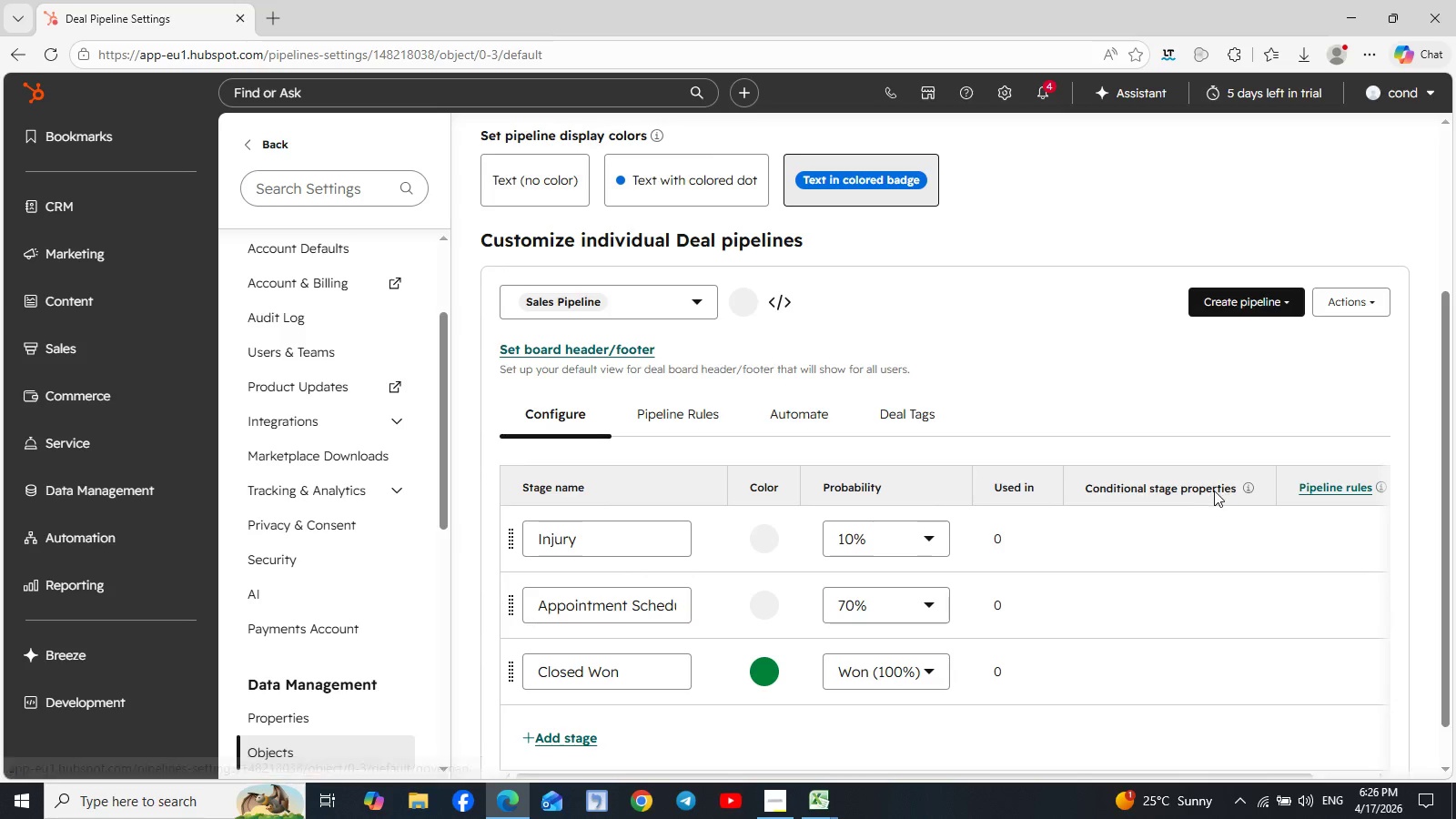 
scroll: coordinate [1350, 631], scroll_direction: down, amount: 7.0
 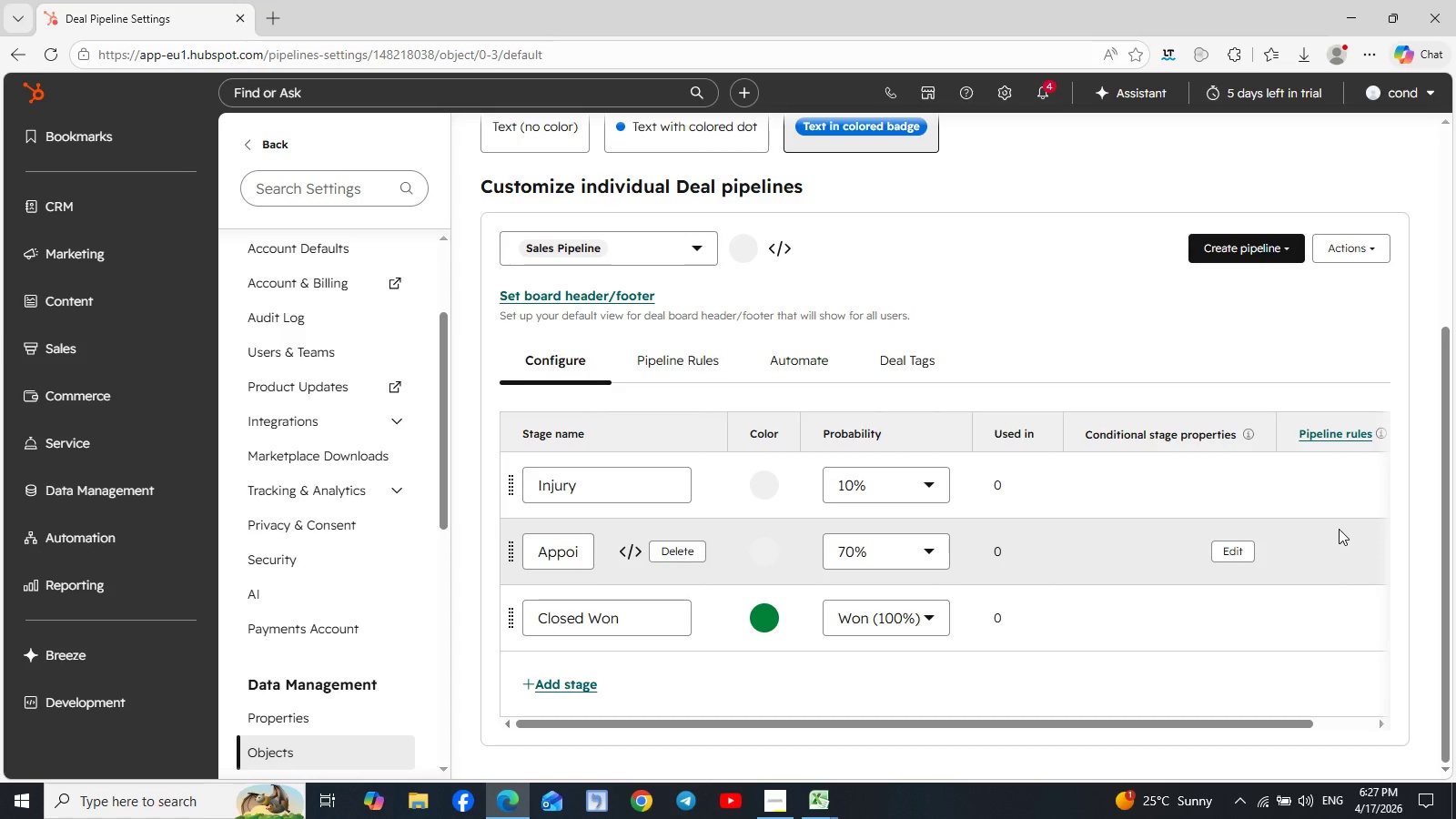 
wait(19.57)
 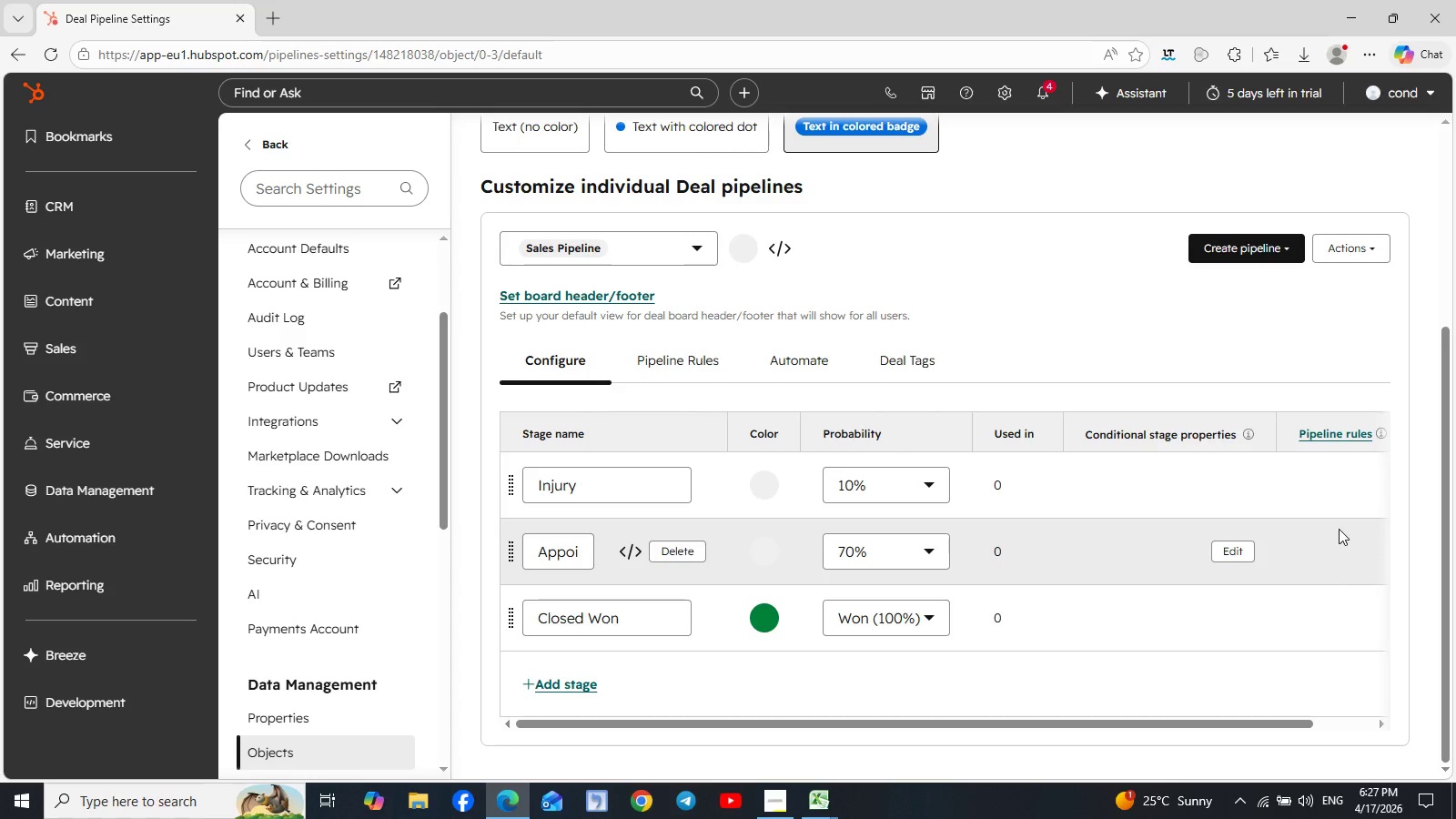 
left_click([823, 801])
 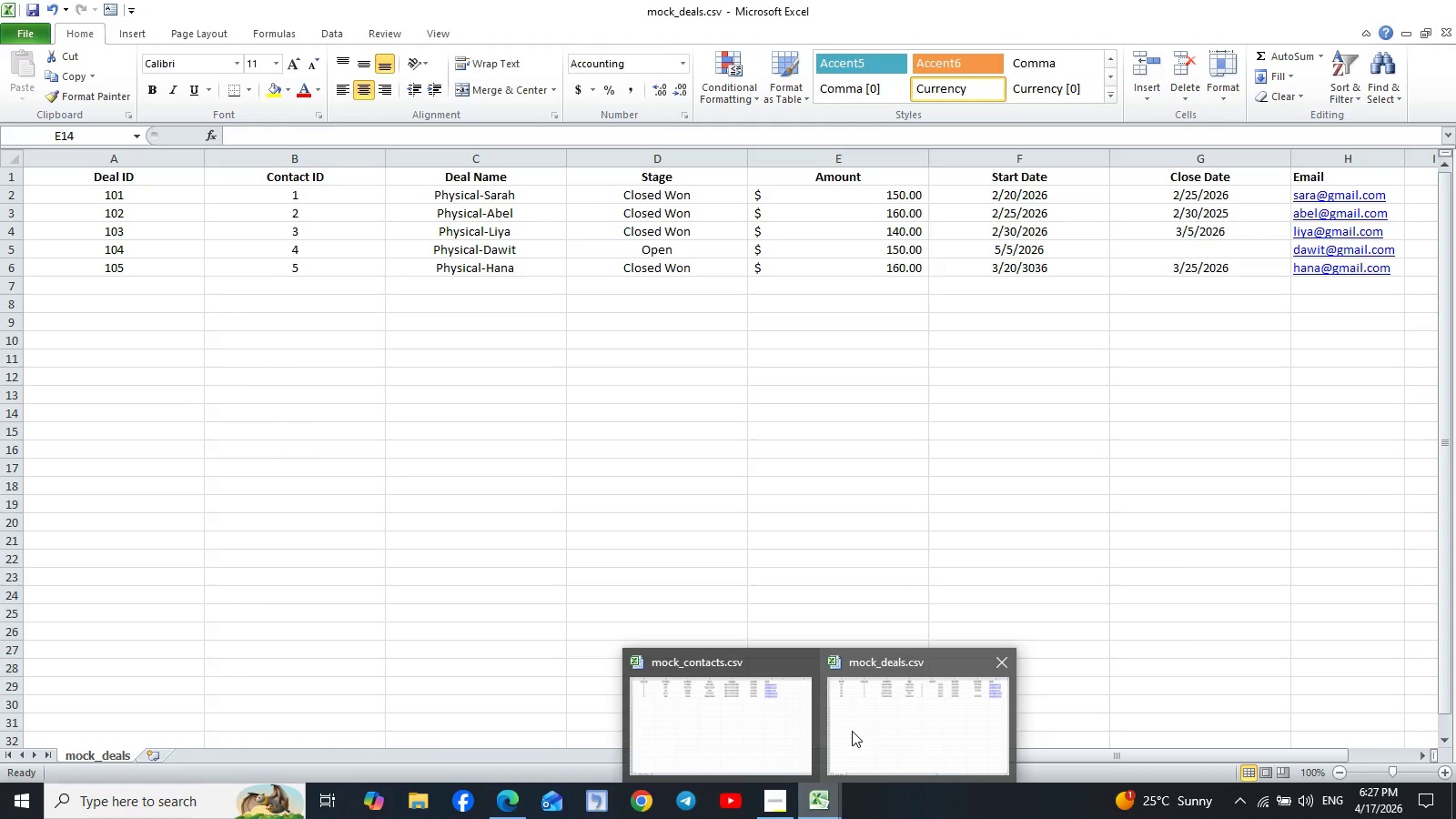 
wait(24.59)
 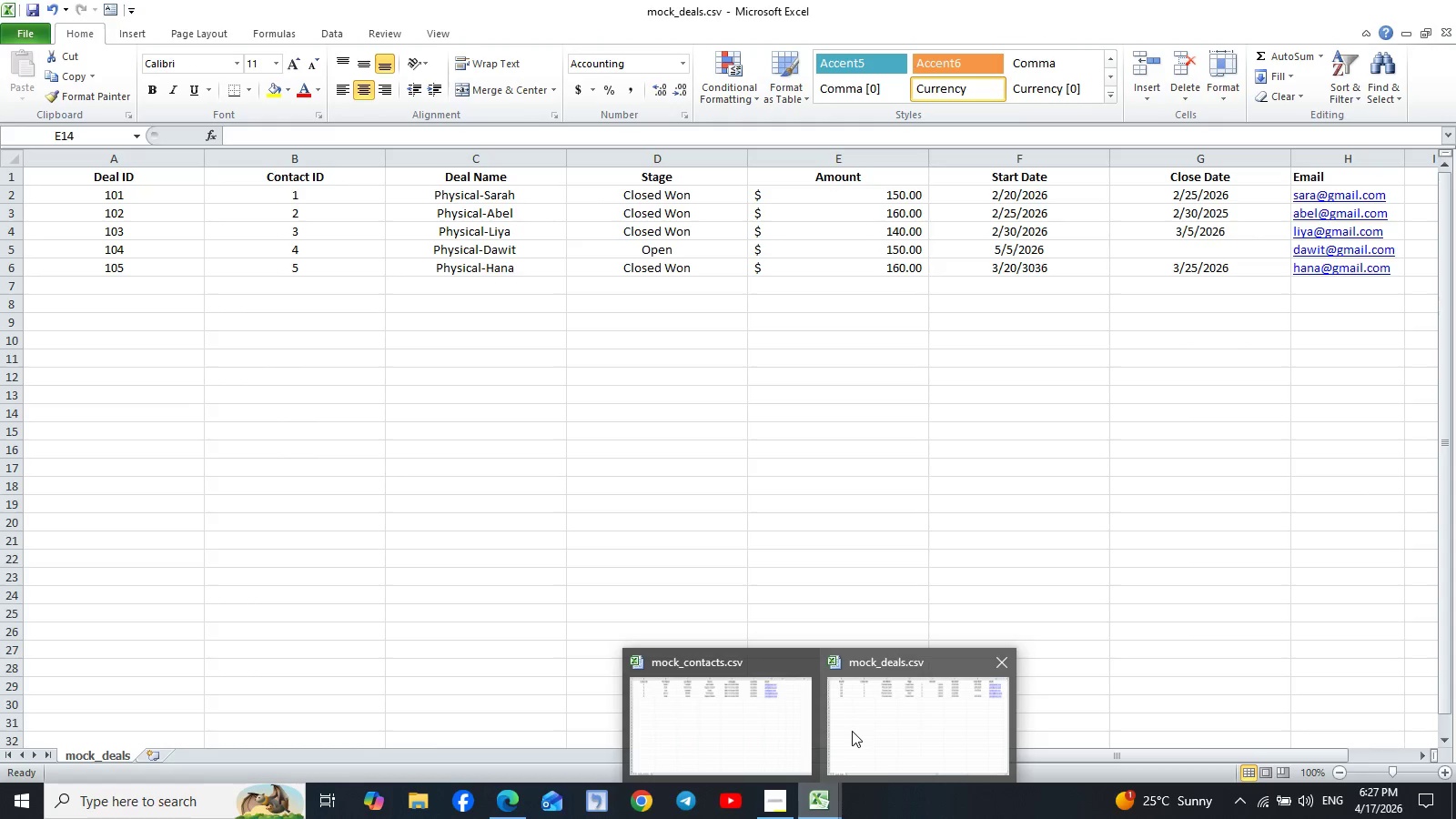 
left_click([860, 729])
 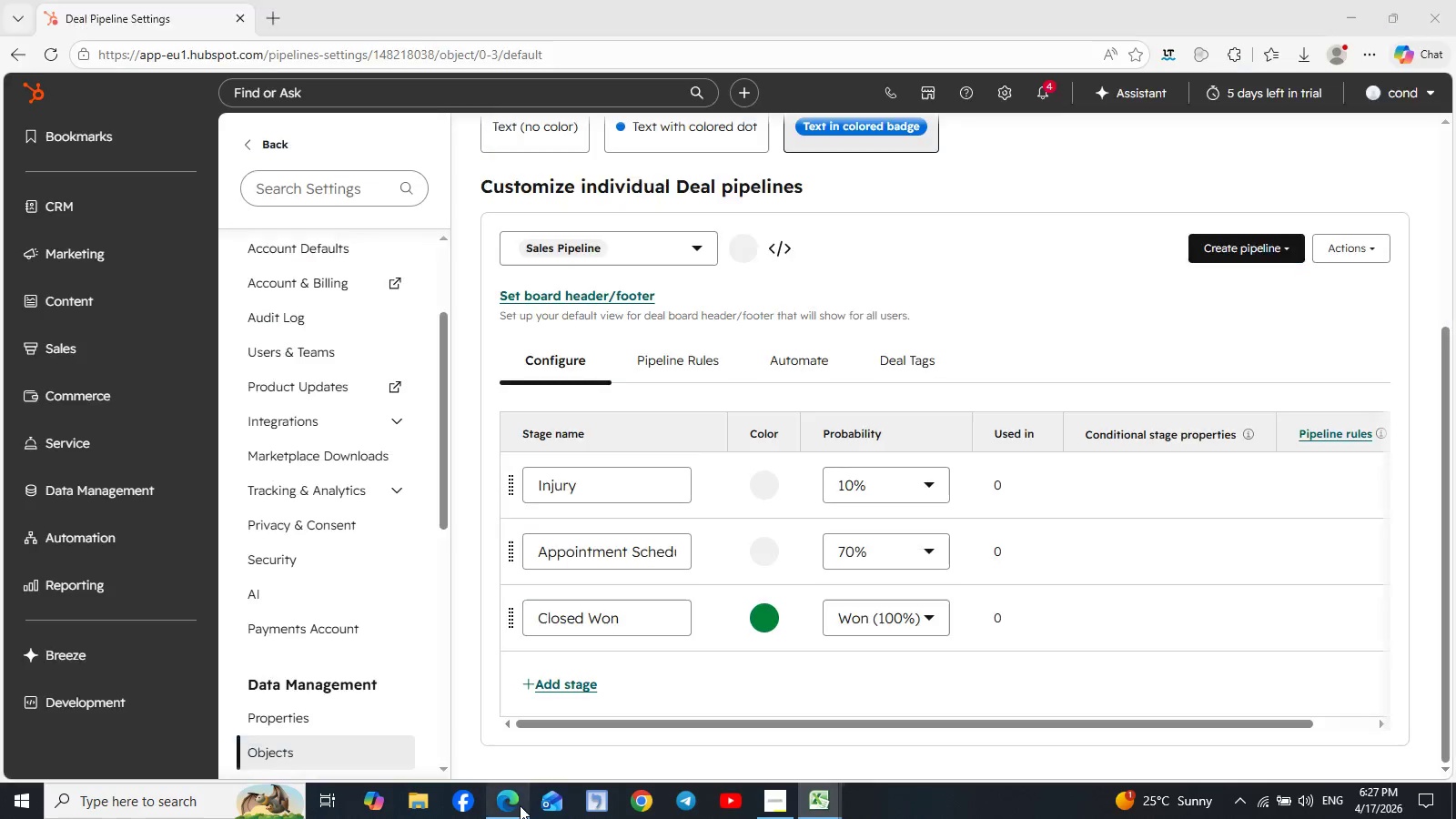 
wait(5.25)
 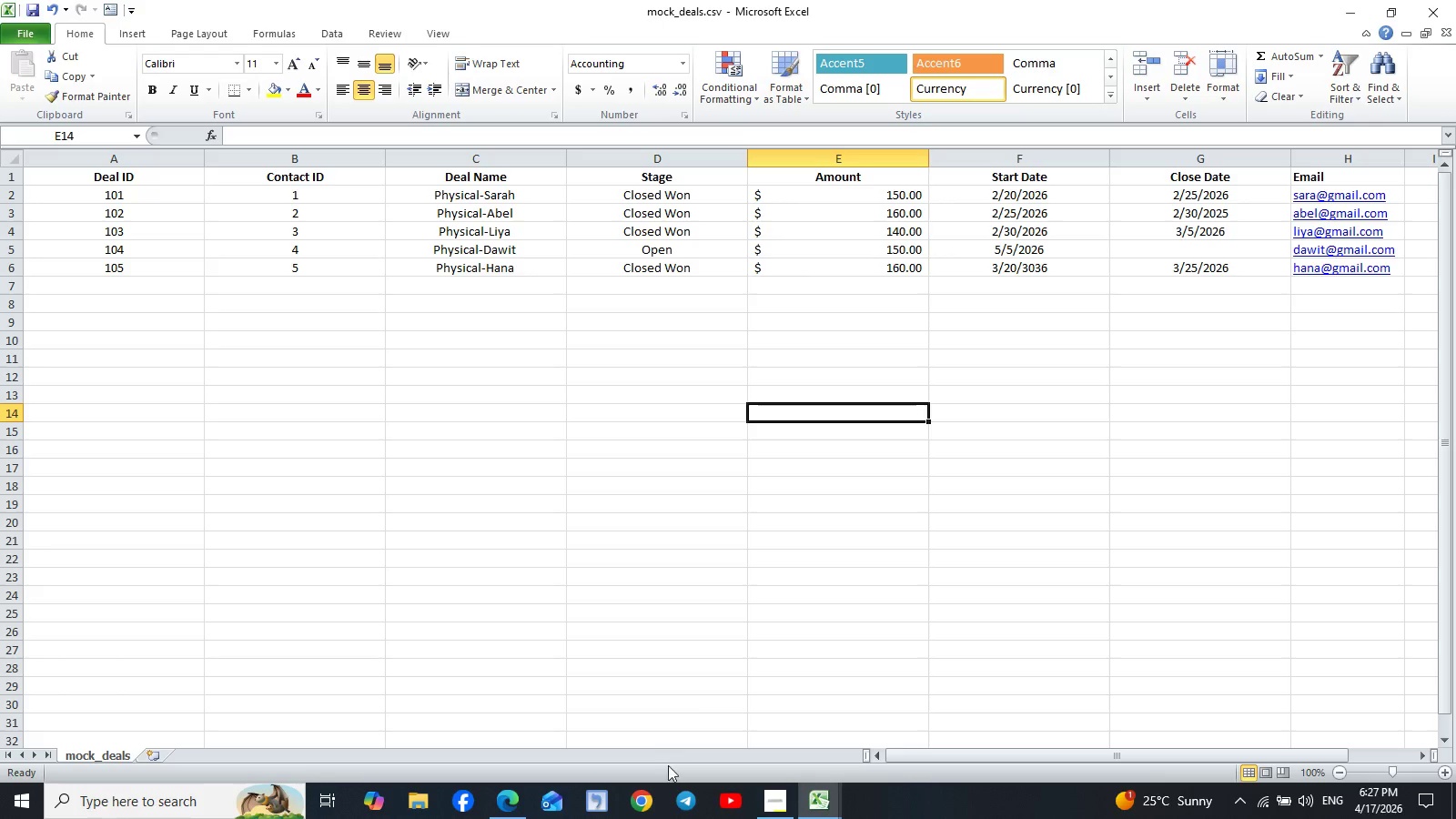 
left_click([571, 696])
 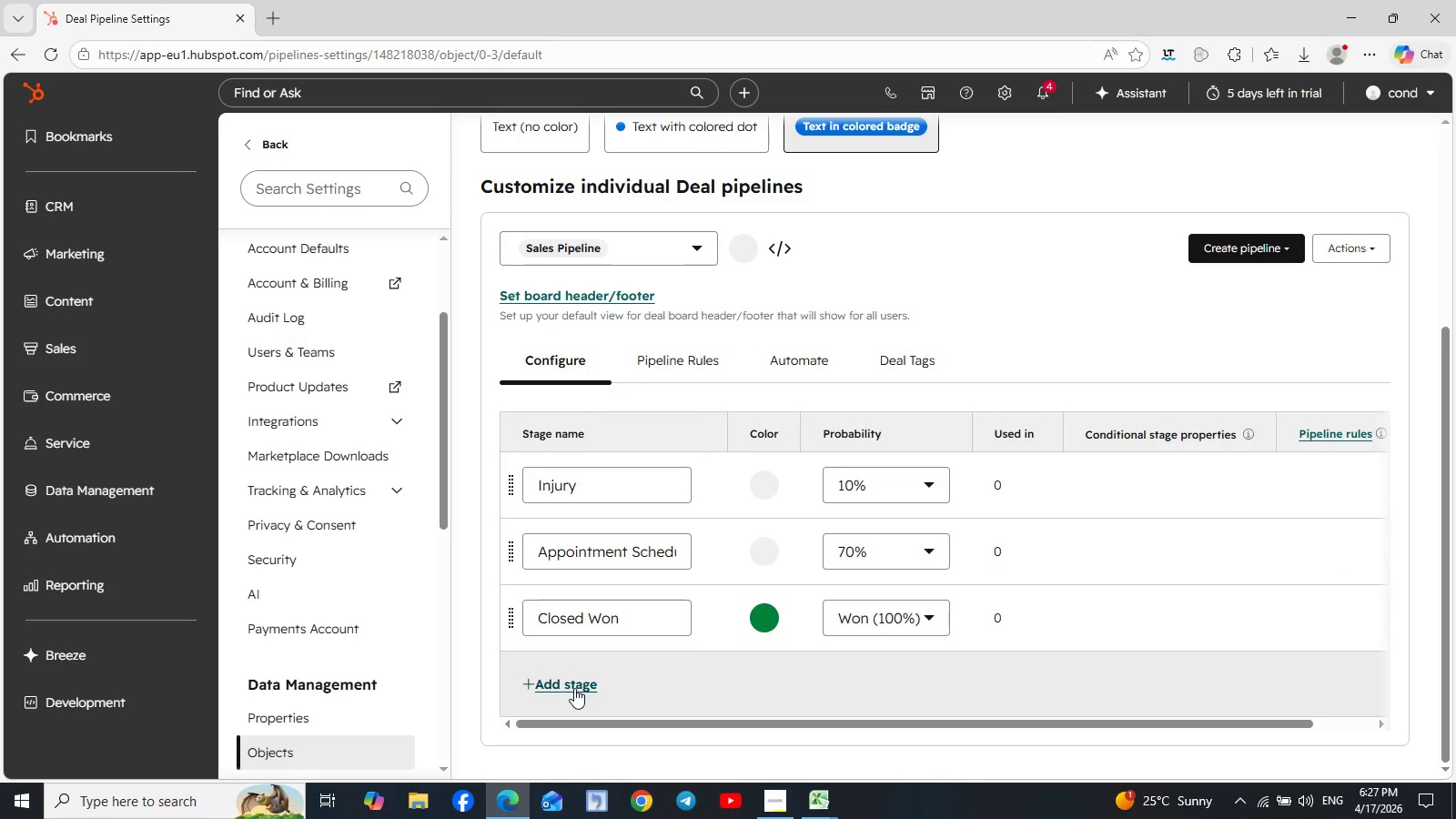 
left_click([574, 688])
 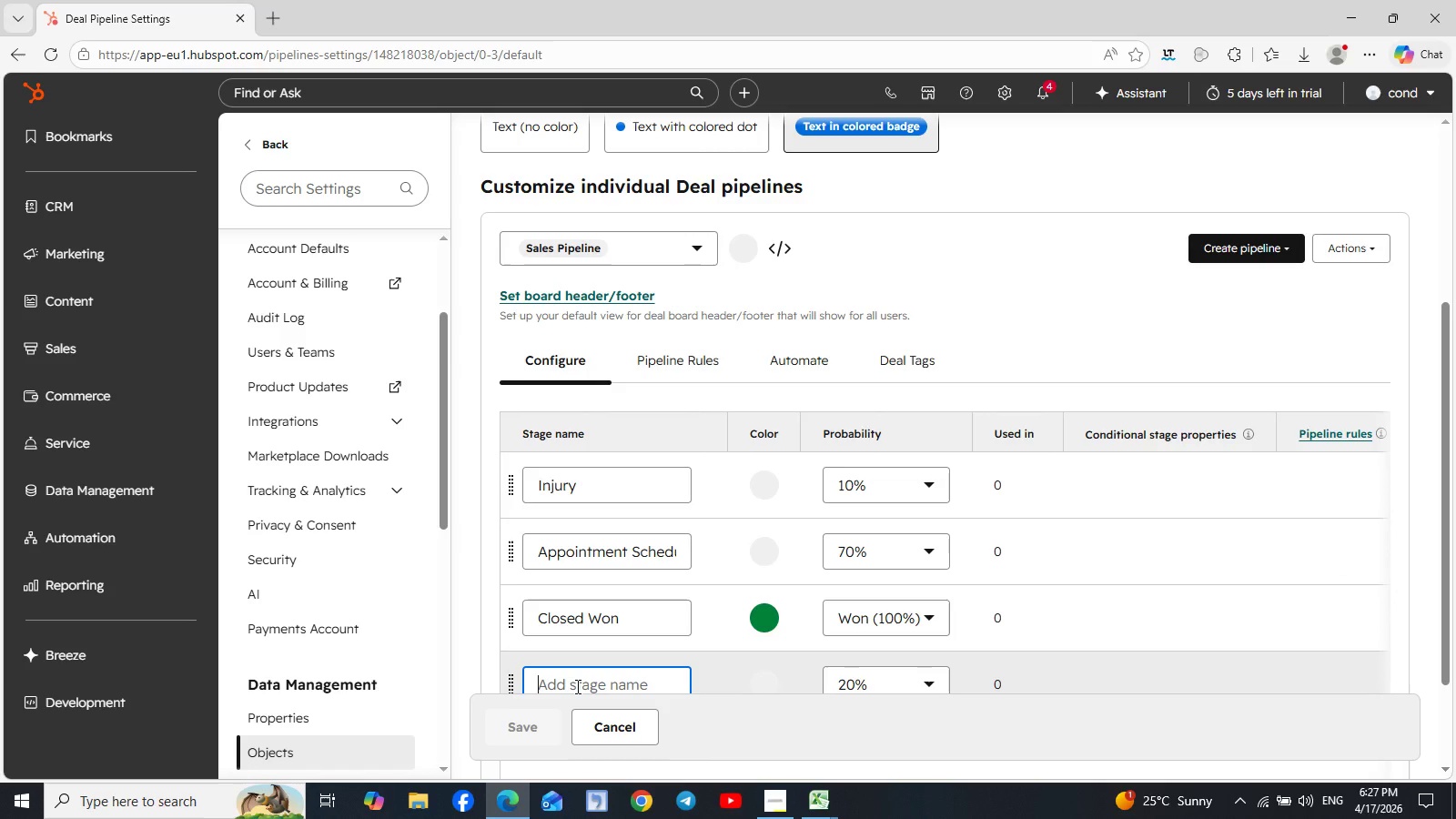 
type(Open)
 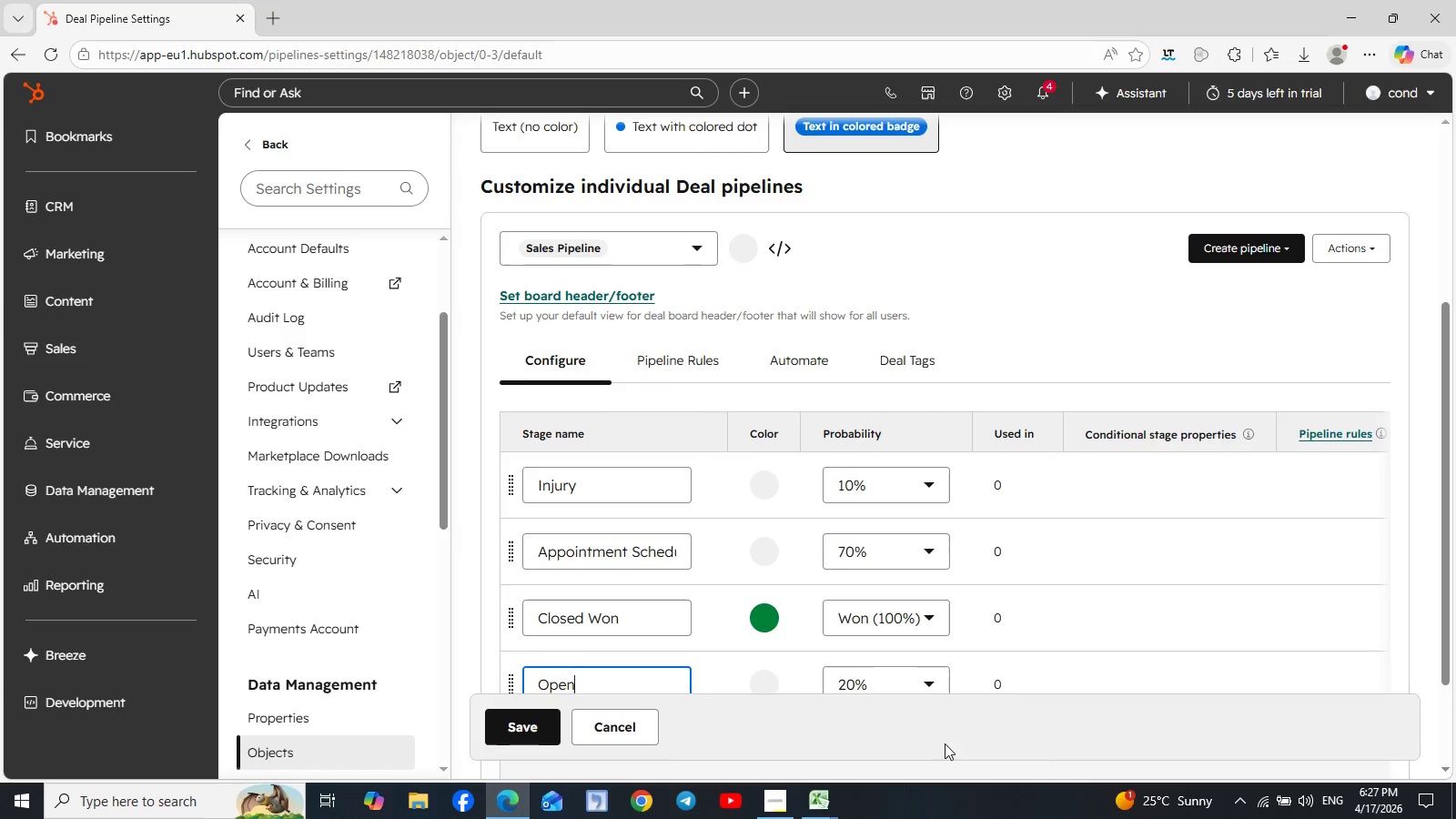 
left_click([927, 682])
 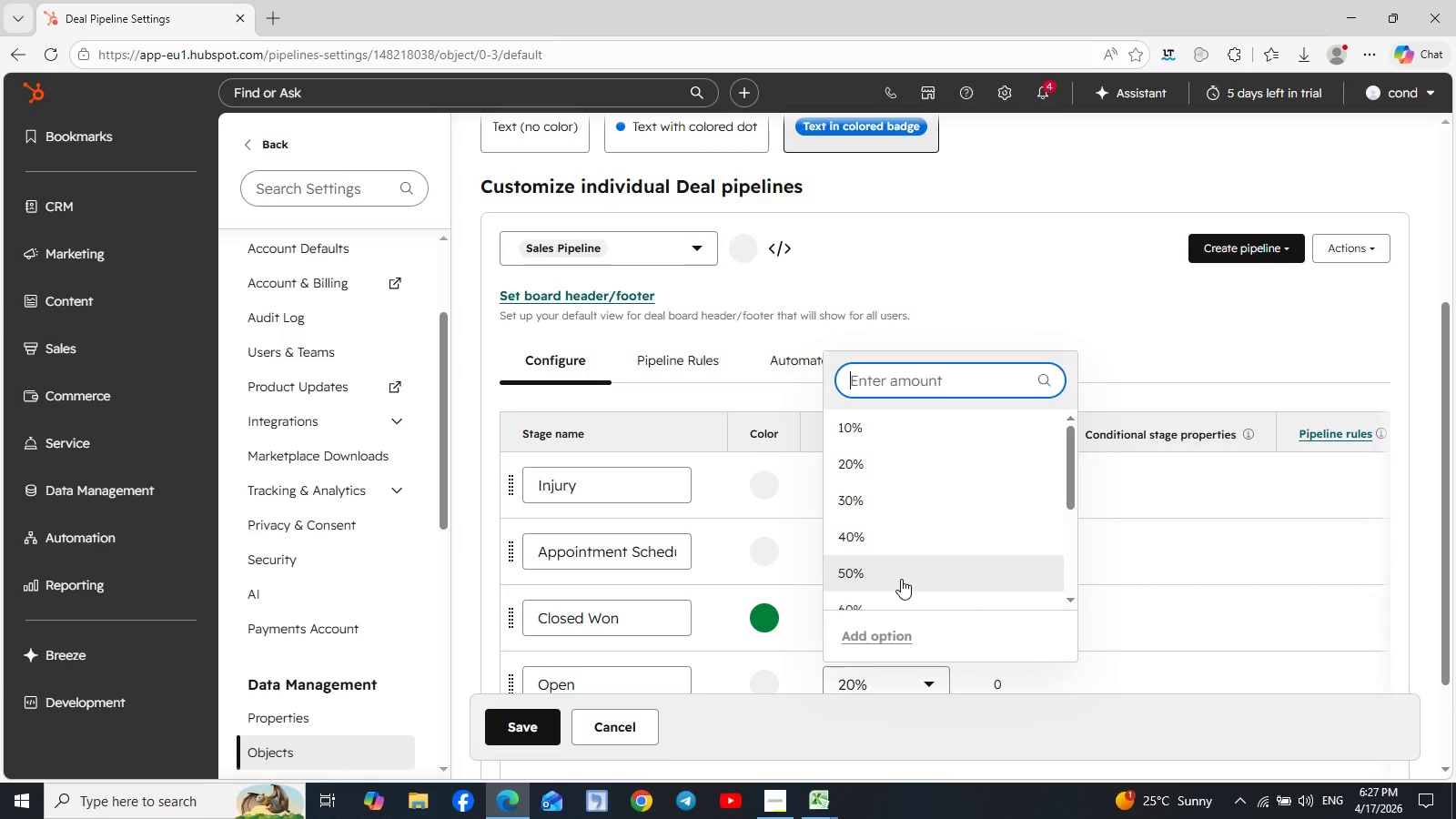 
left_click([901, 579])
 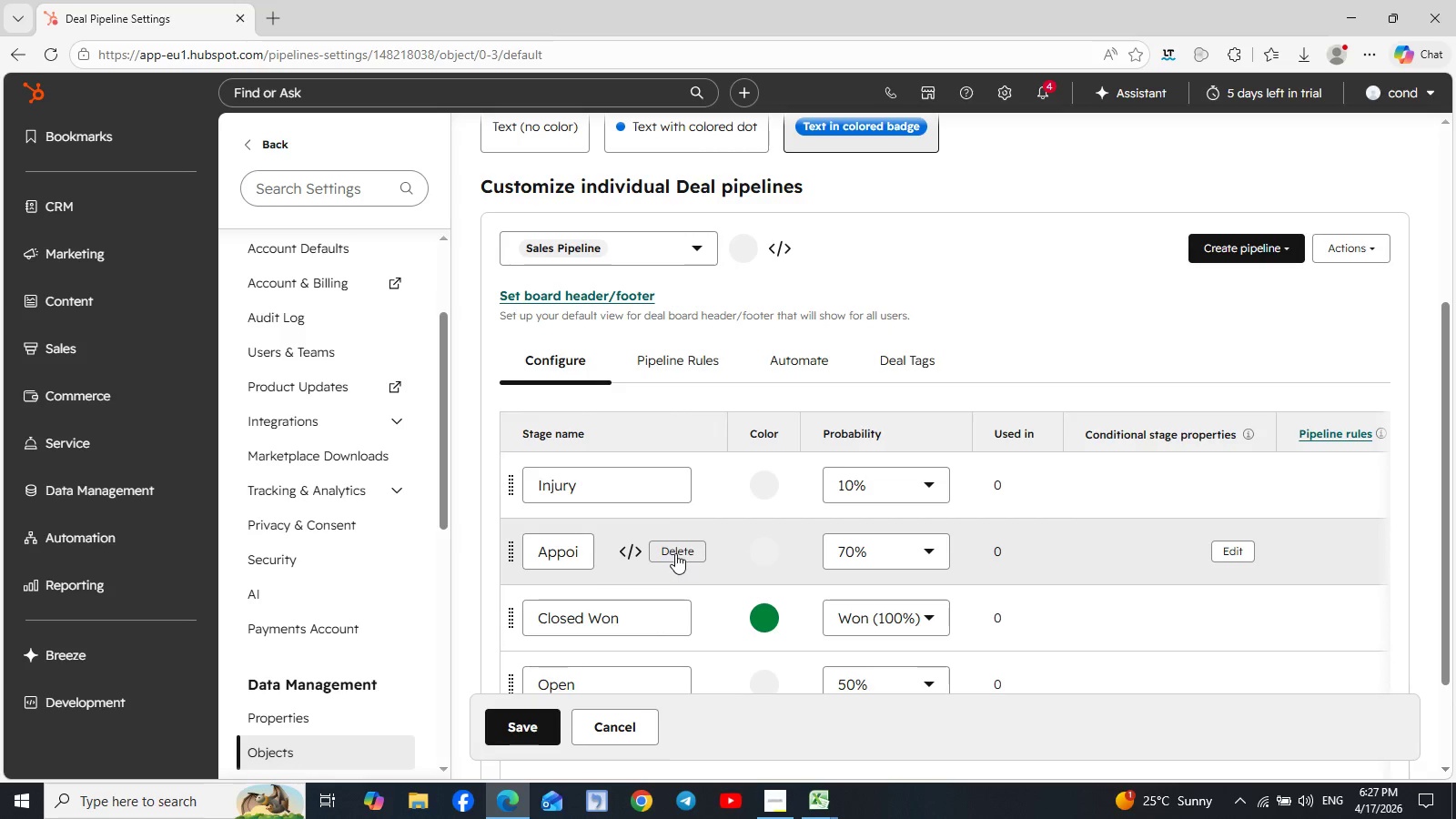 
wait(5.23)
 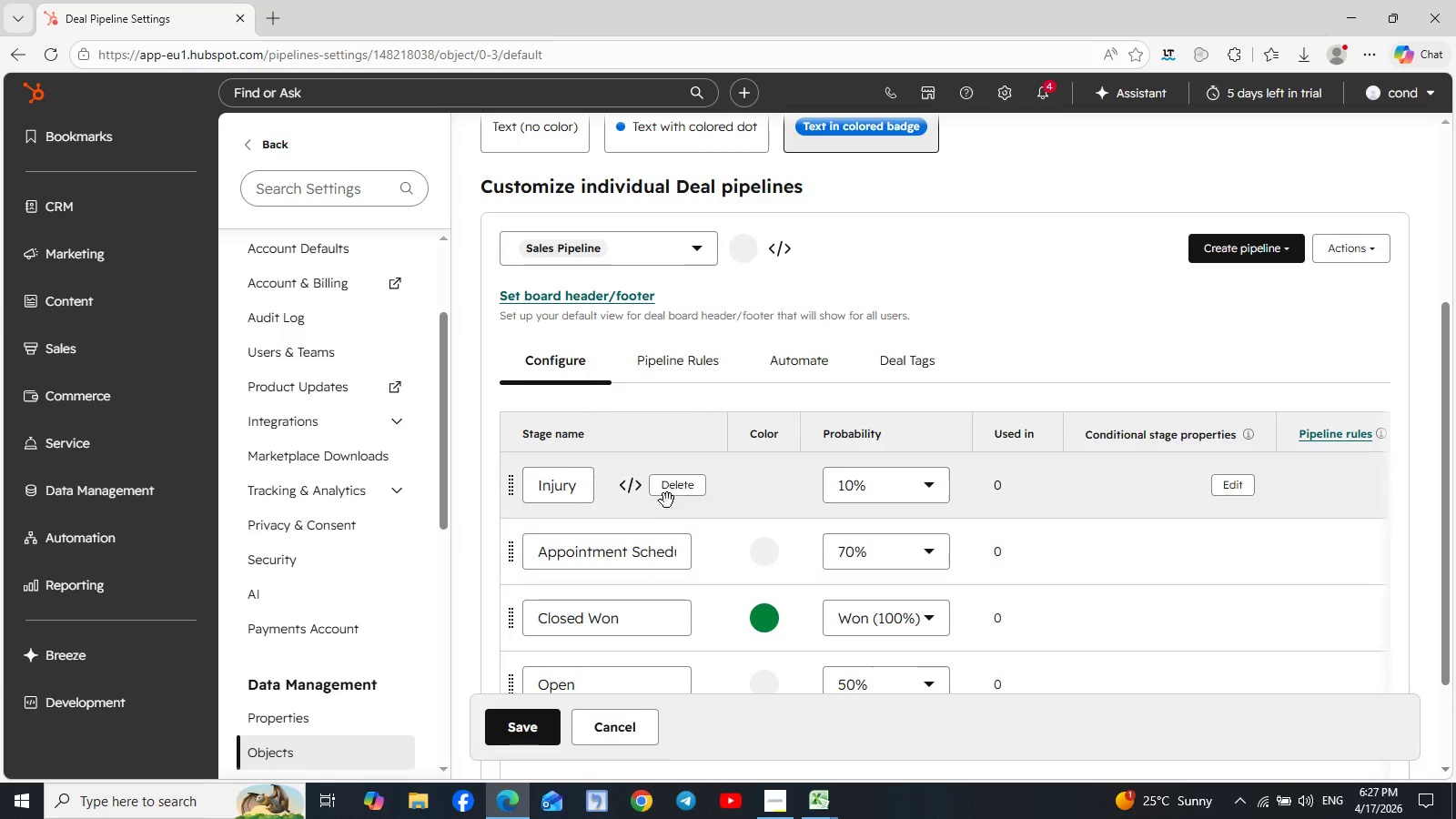 
left_click([674, 489])
 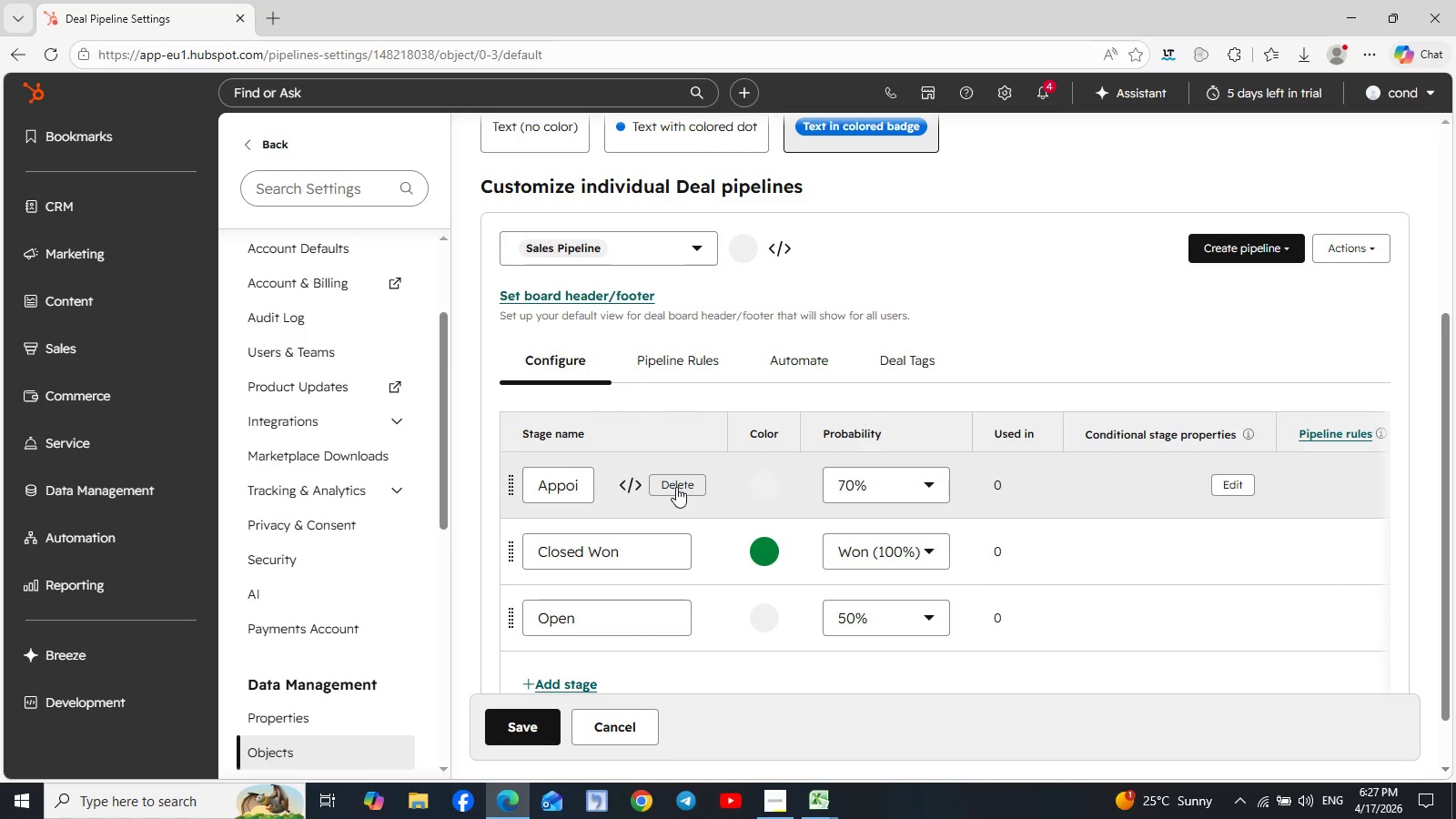 
left_click([676, 487])
 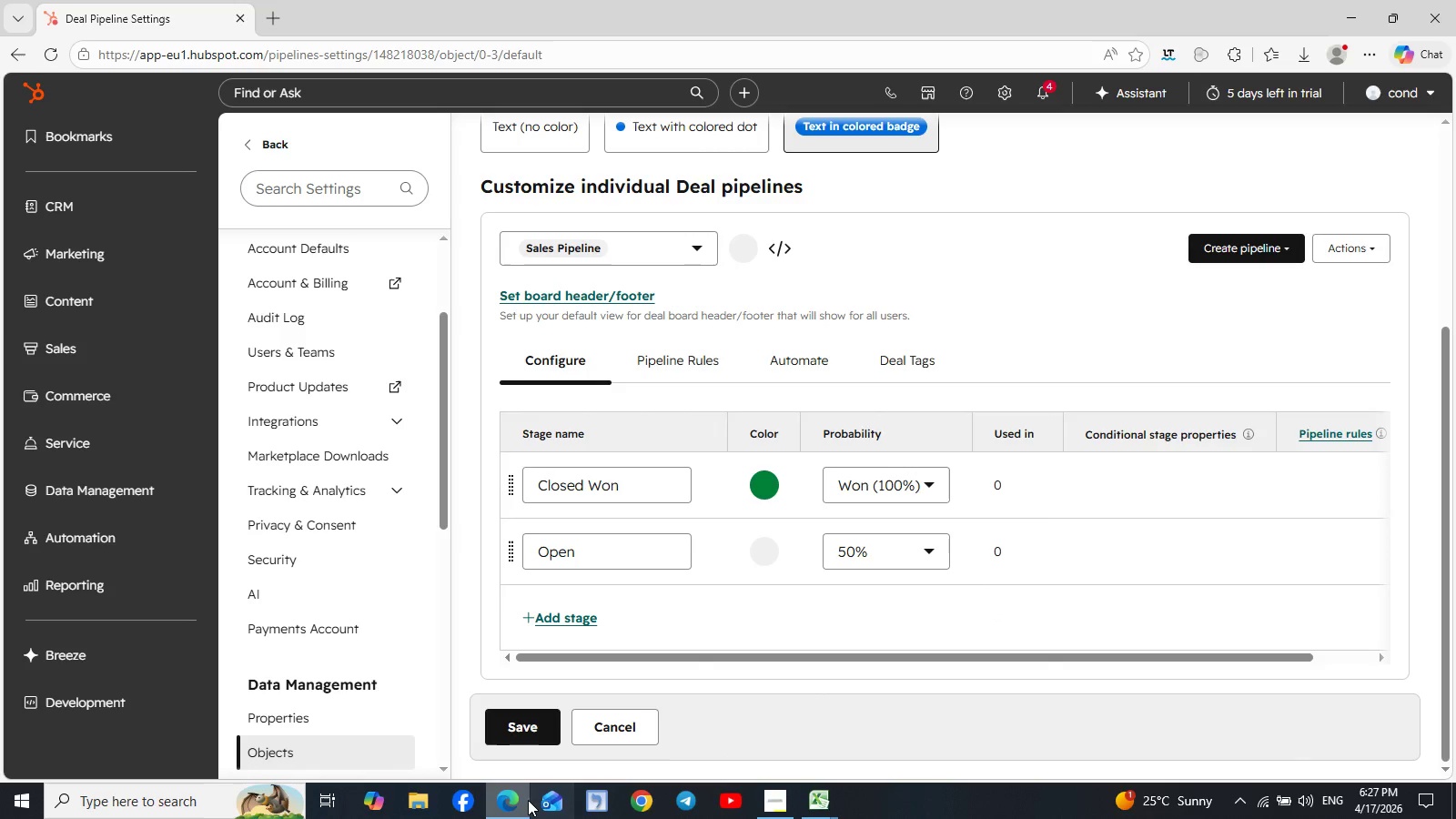 
left_click([794, 807])